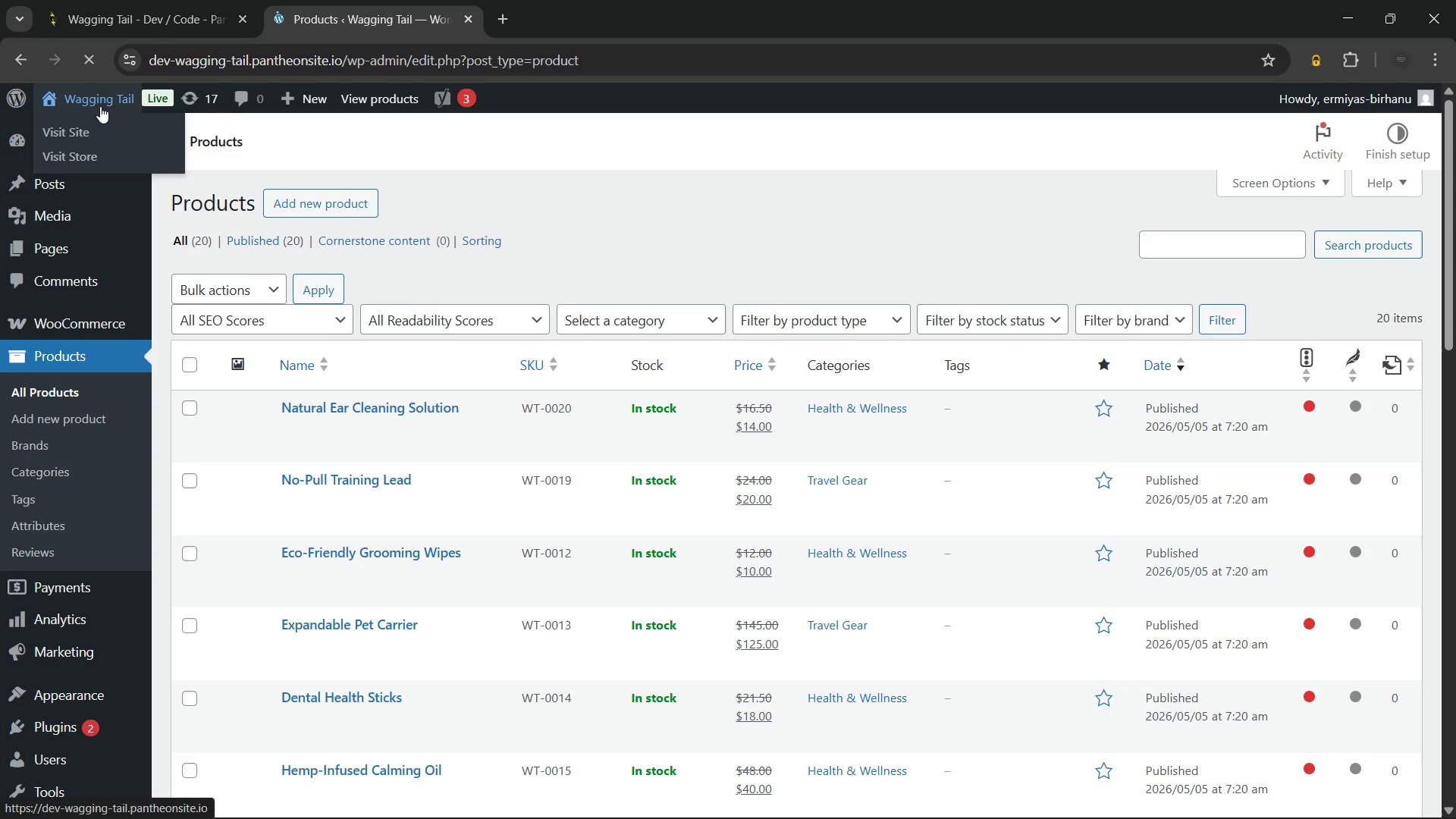 
key(Control+ControlLeft)
 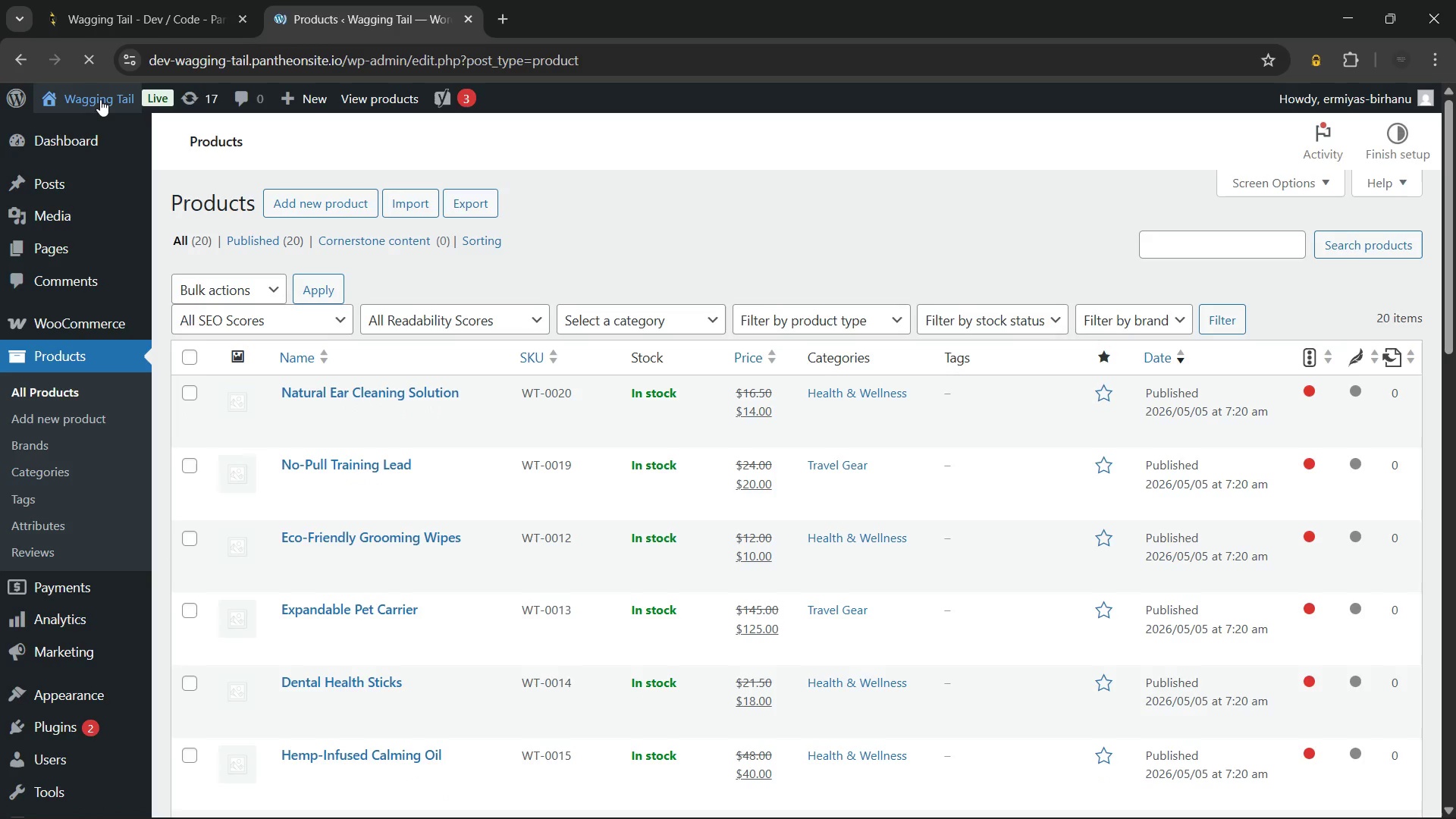 
left_click([100, 99])
 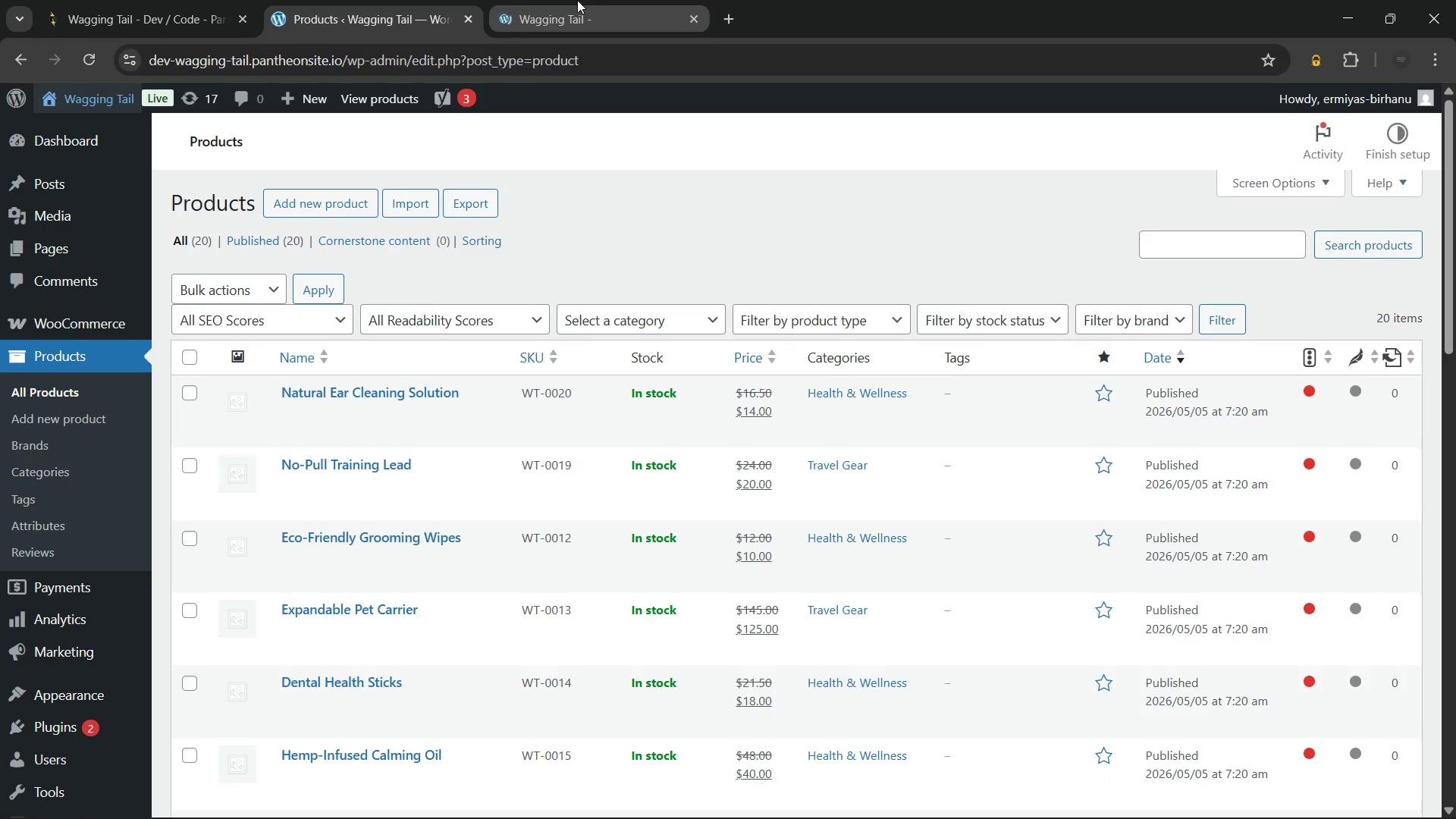 
left_click([577, 0])
 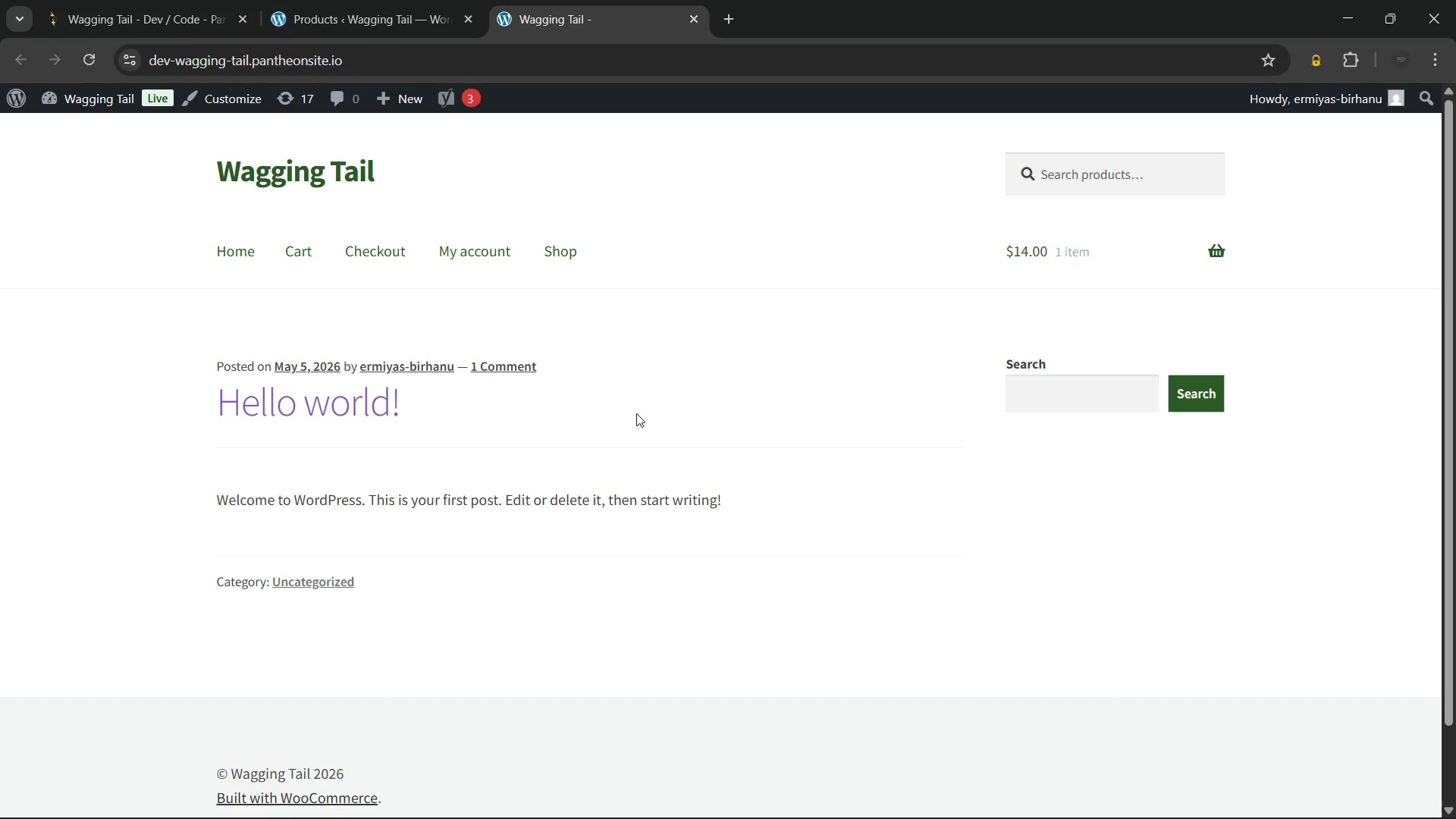 
scroll: coordinate [589, 415], scroll_direction: down, amount: 3.0
 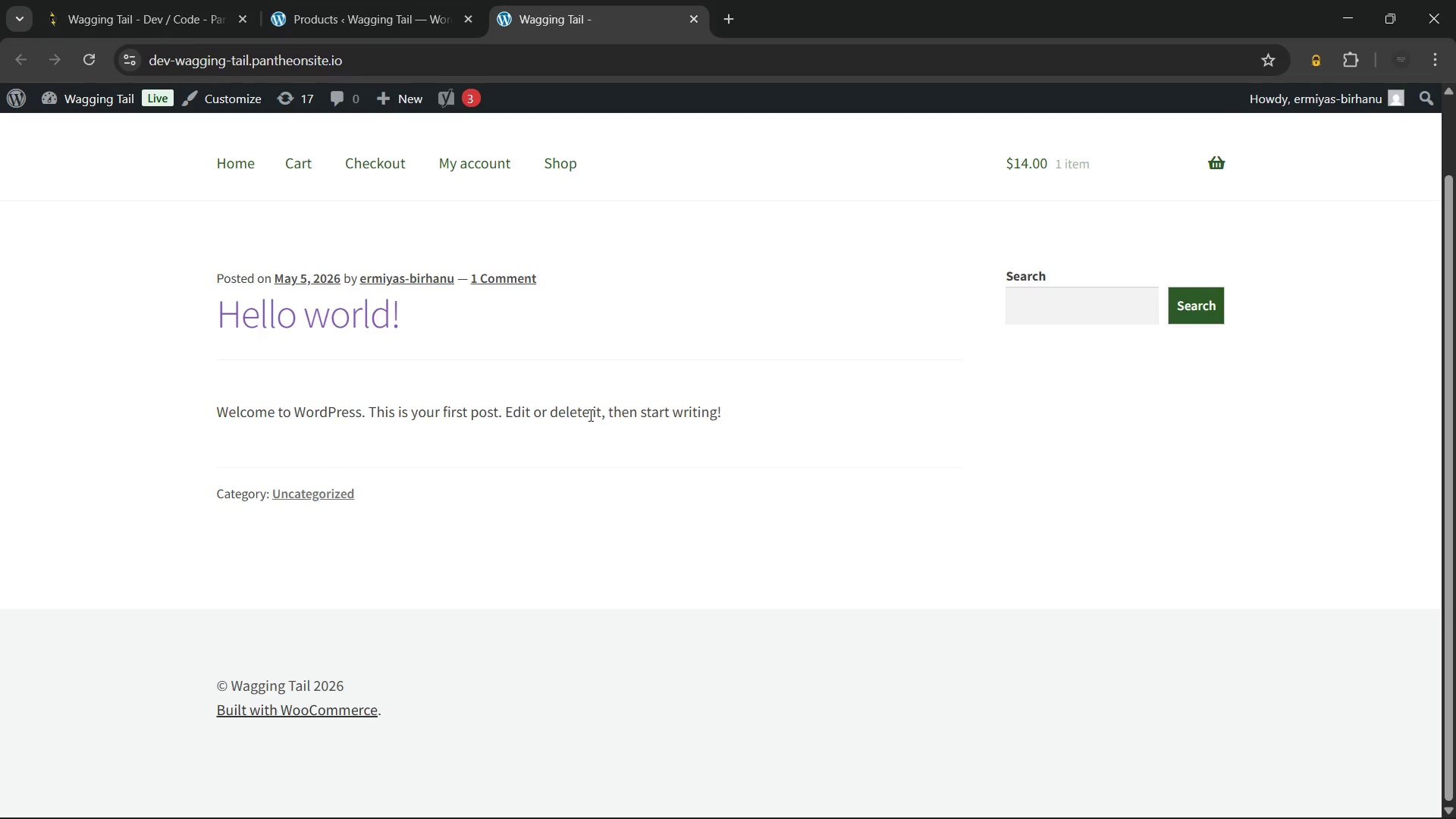 
scroll: coordinate [589, 415], scroll_direction: up, amount: 1.0
 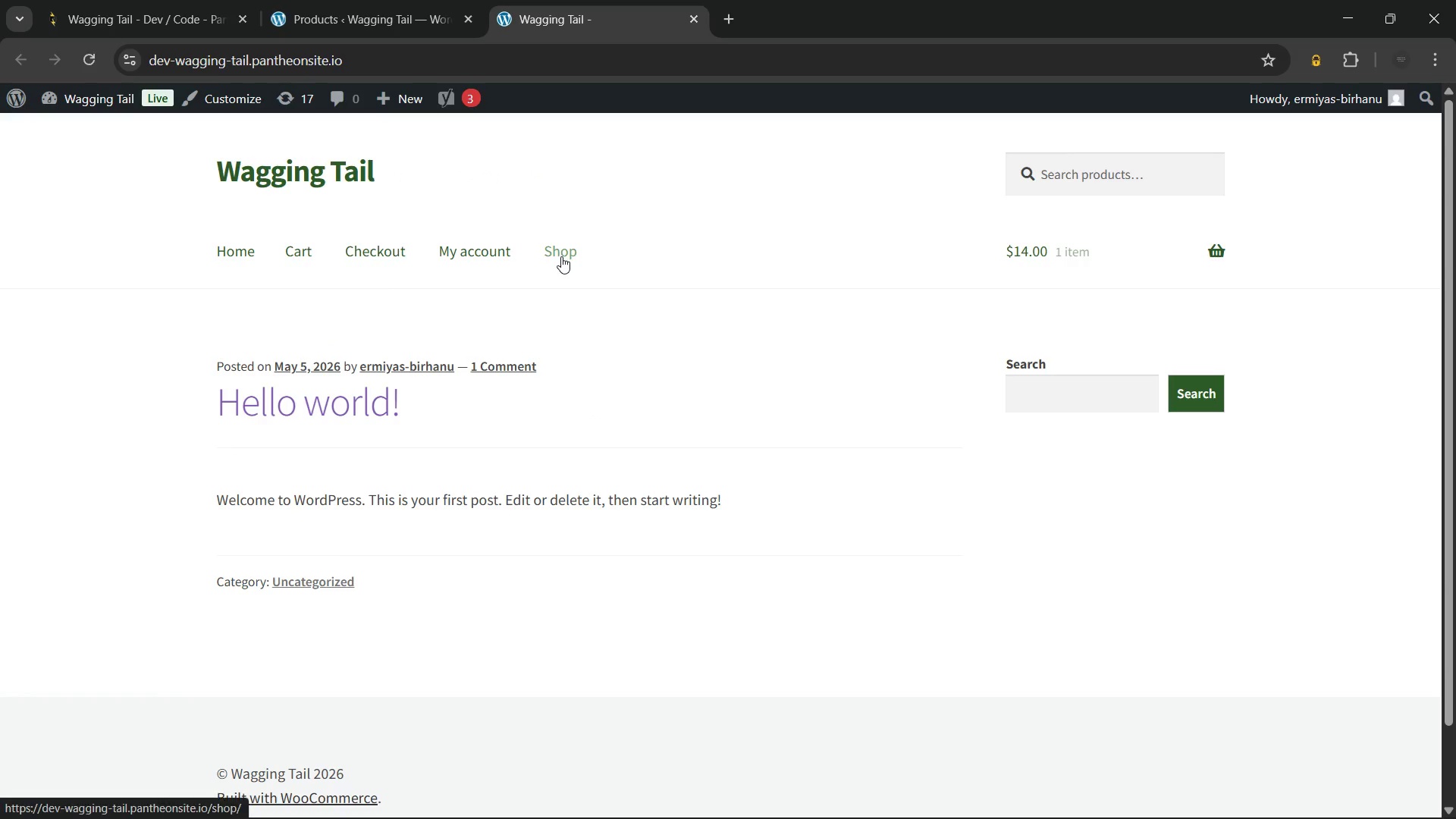 
left_click([561, 256])
 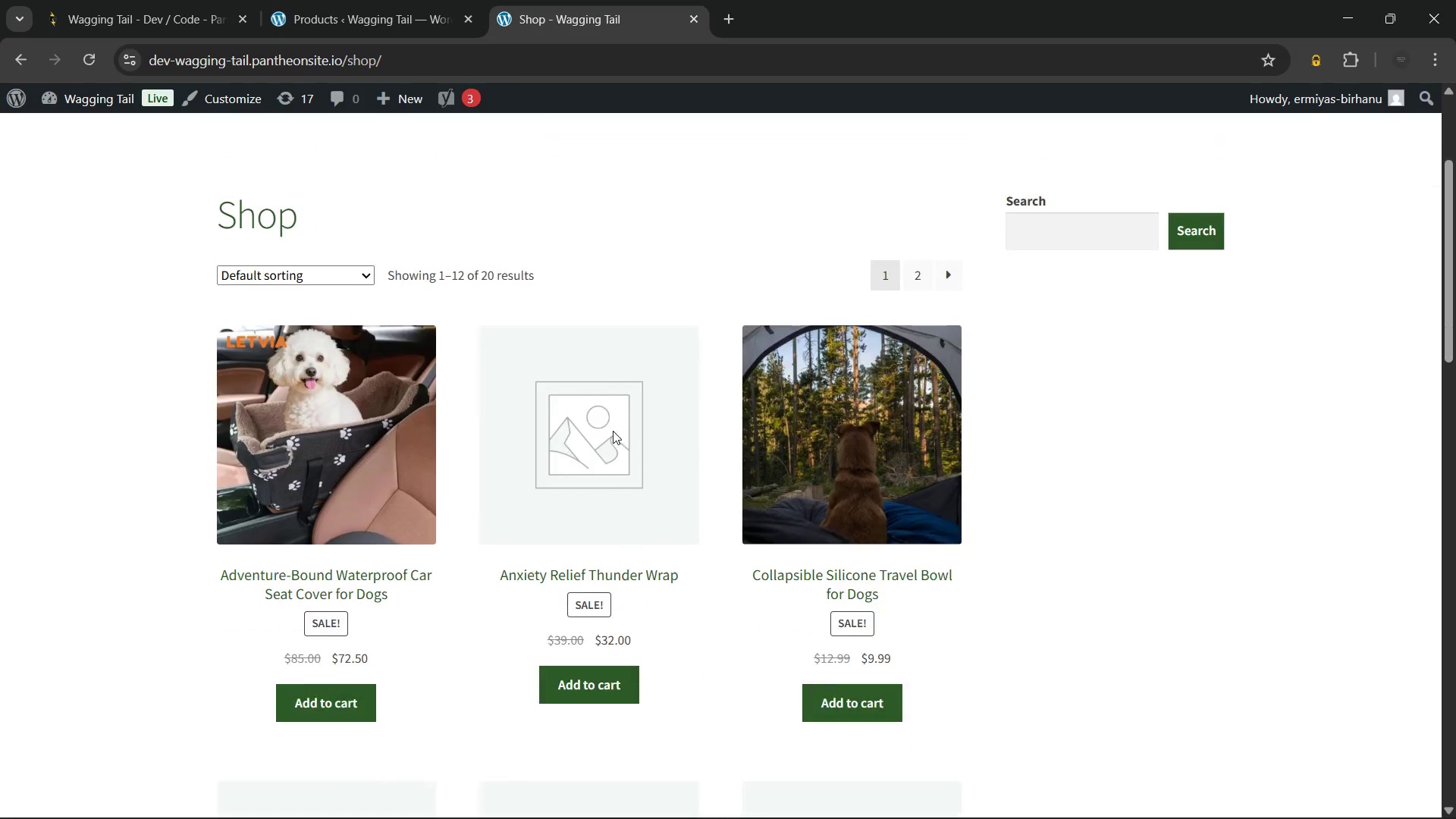 
wait(9.55)
 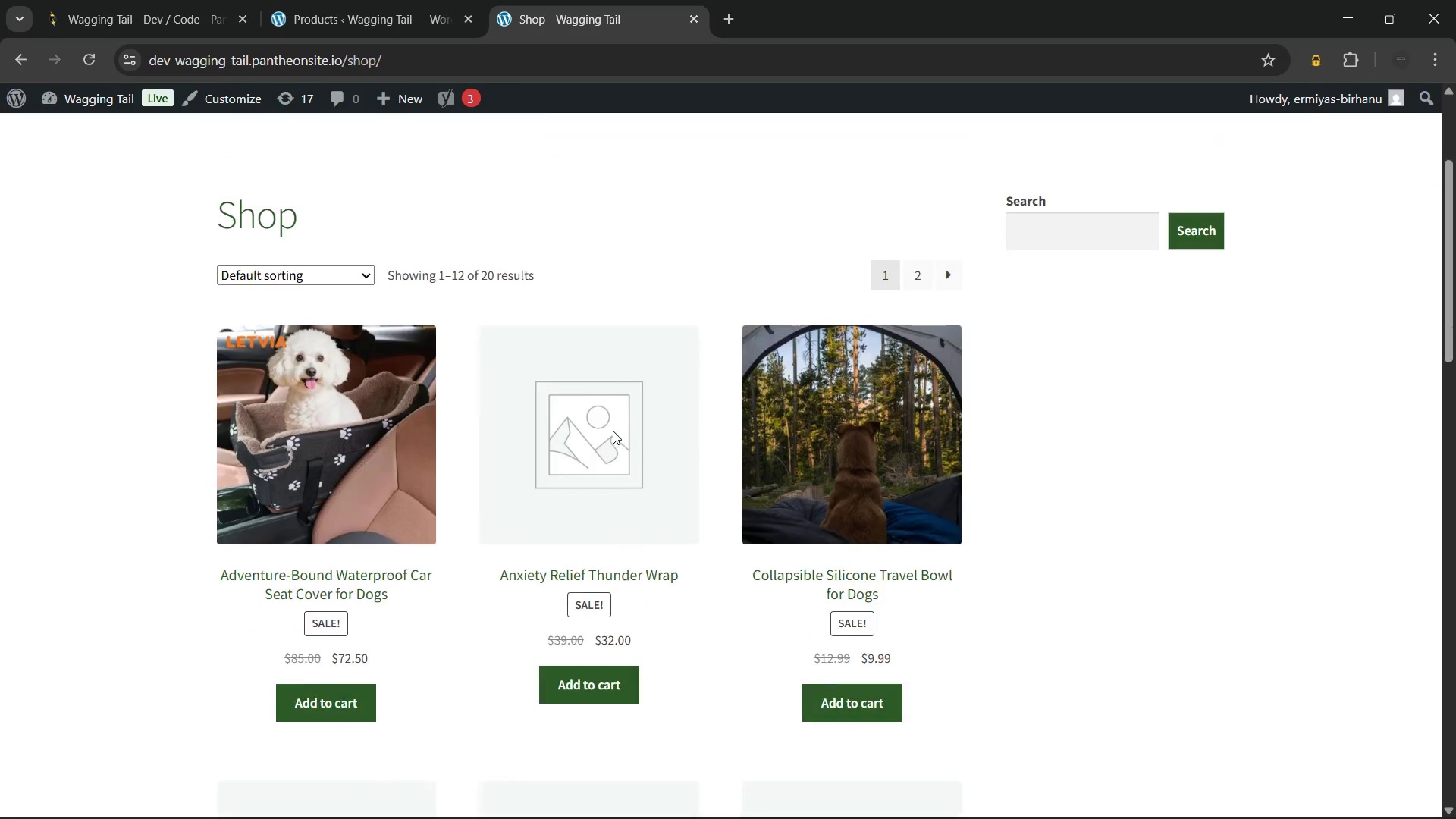 
left_click([388, 471])
 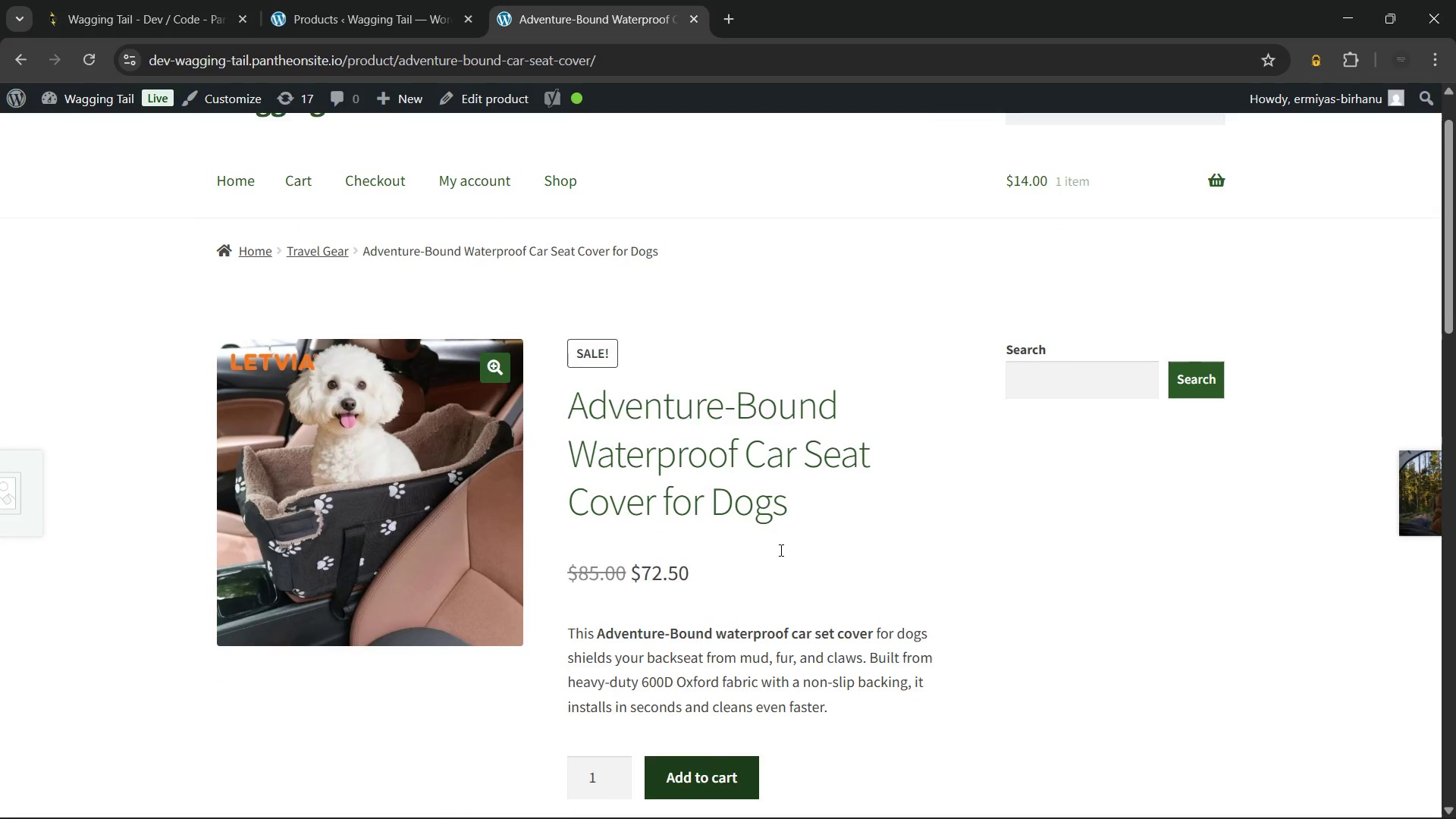 
wait(9.02)
 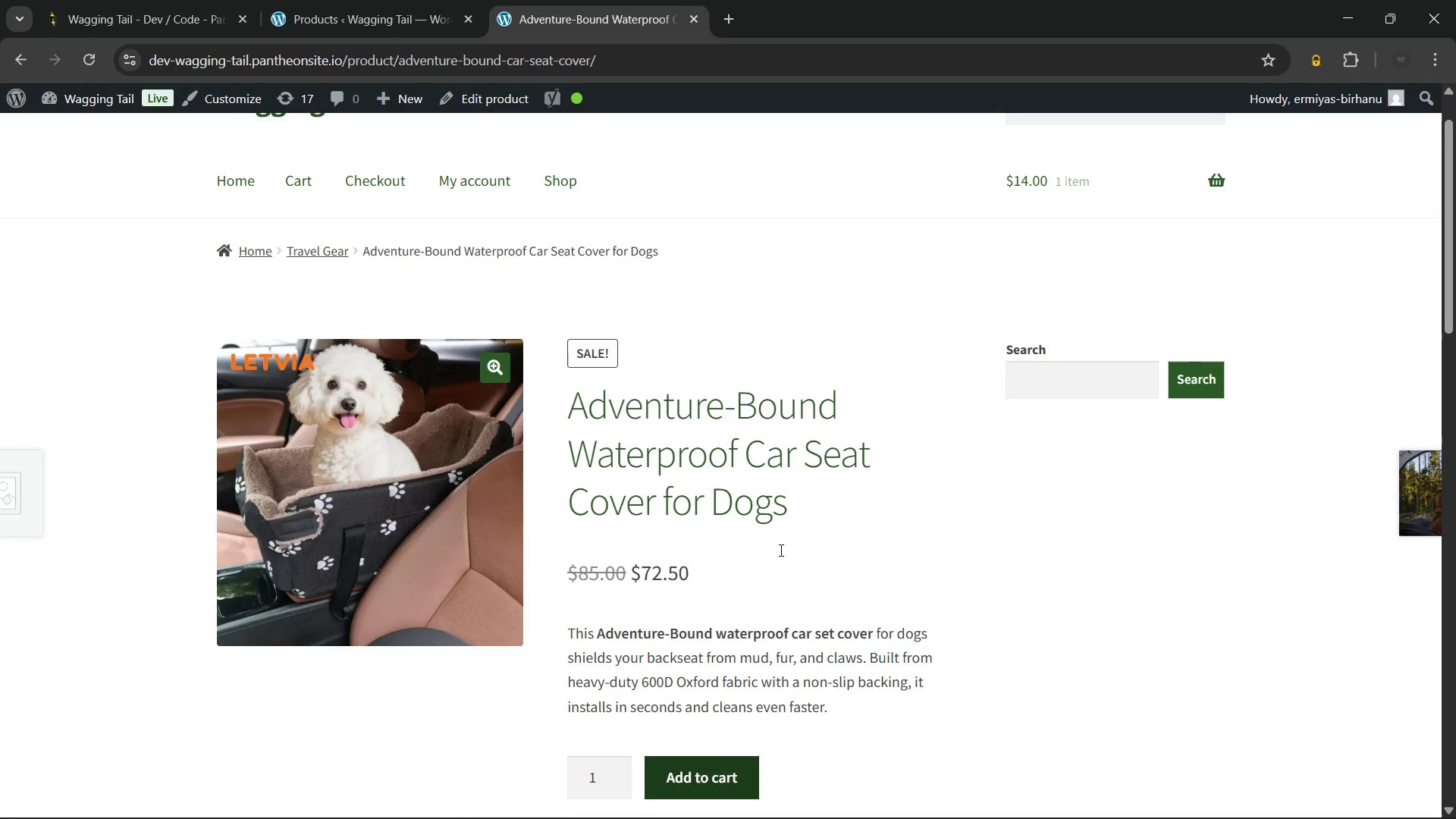 
left_click_drag(start_coordinate=[586, 484], to_coordinate=[837, 481])
 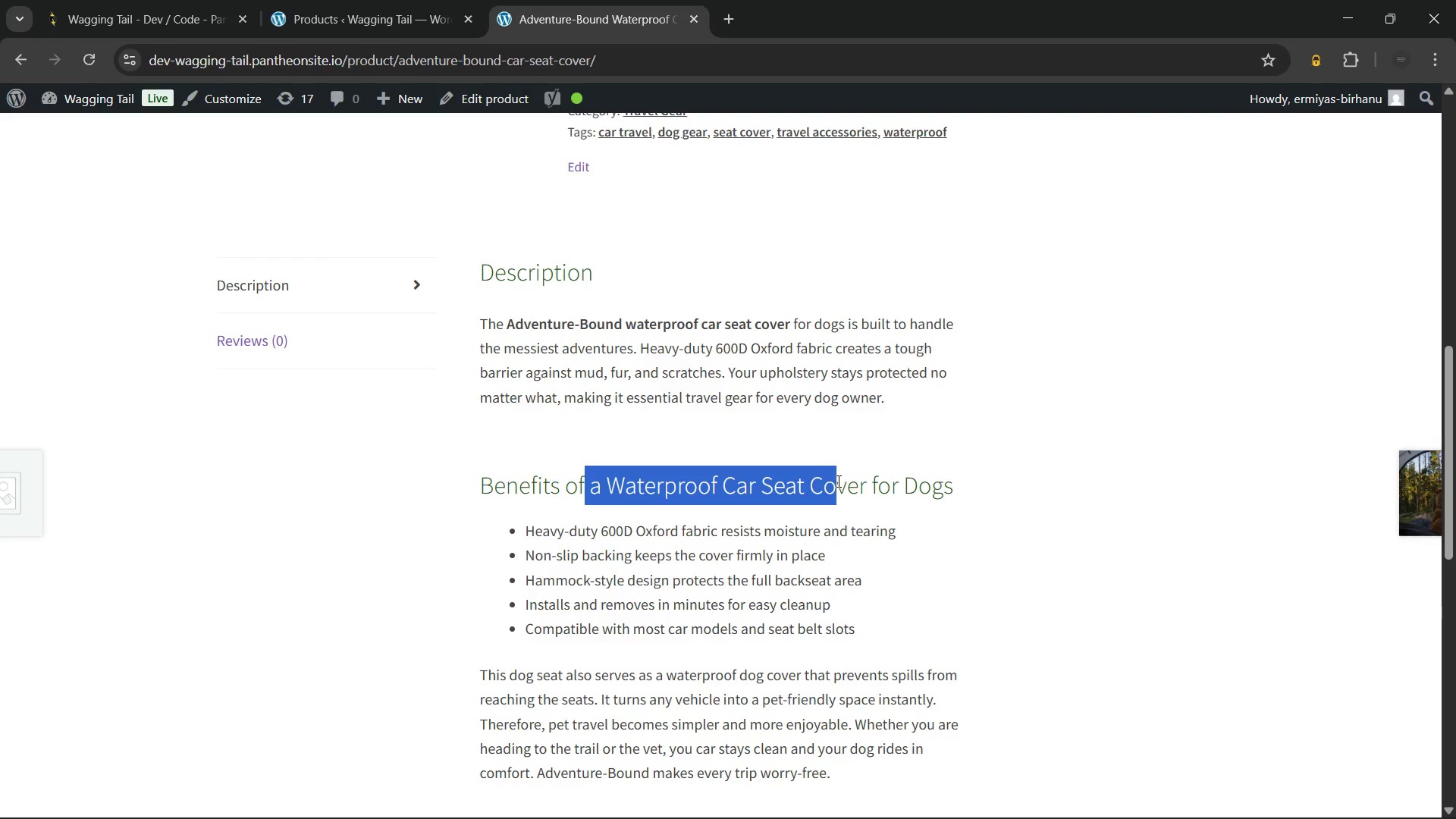 
left_click([837, 481])
 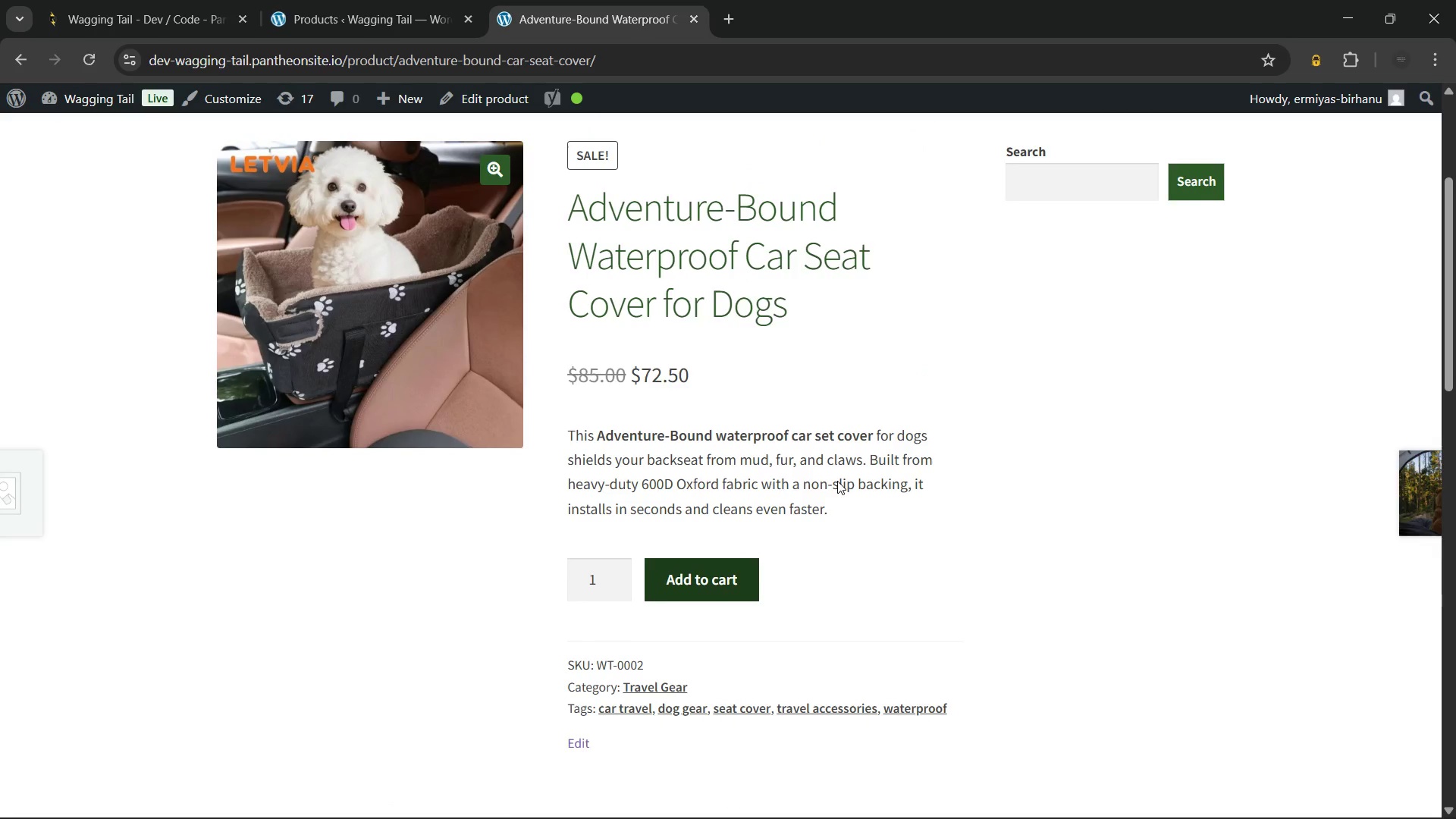 
wait(6.45)
 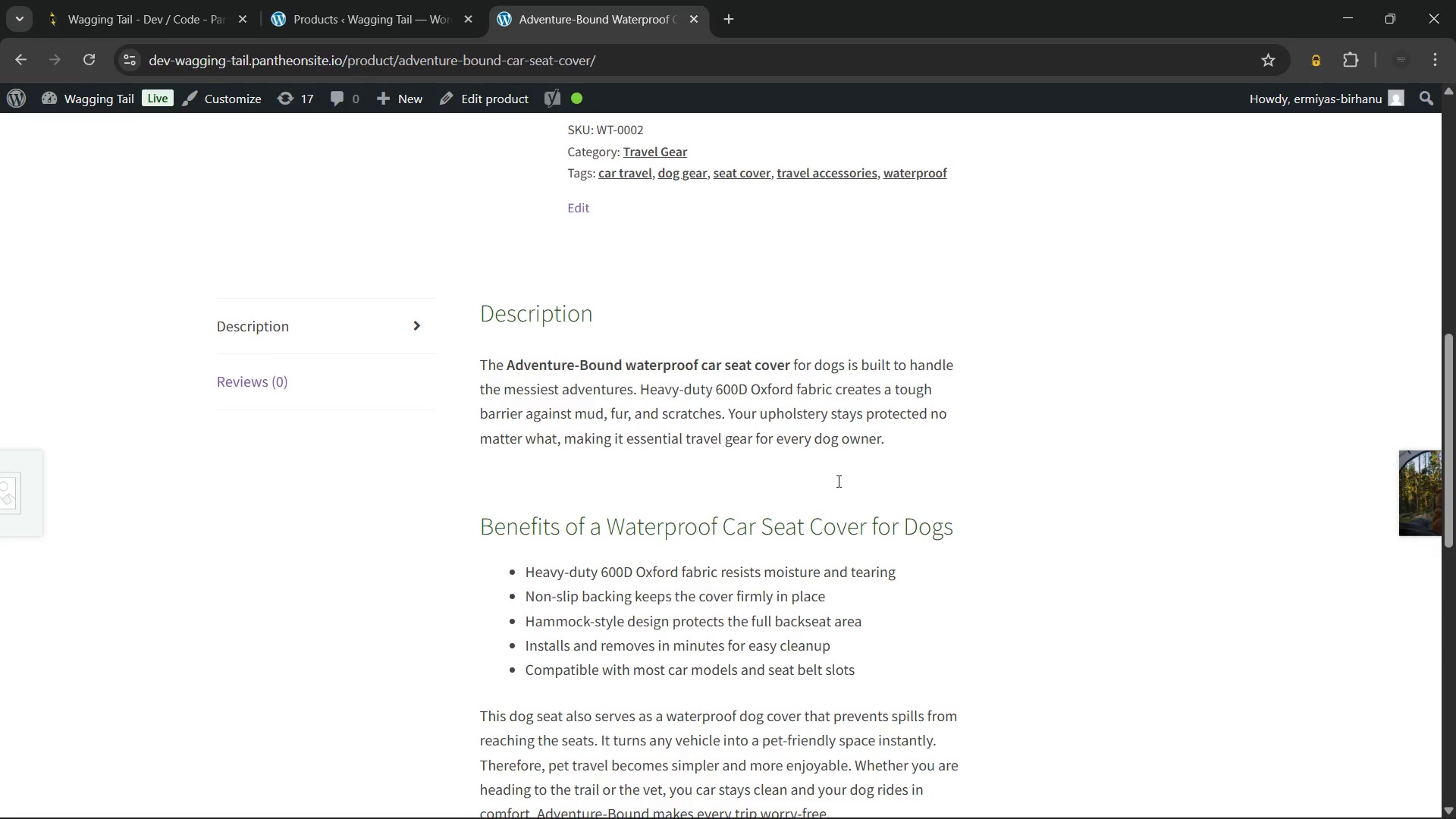 
left_click_drag(start_coordinate=[789, 448], to_coordinate=[579, 350])
 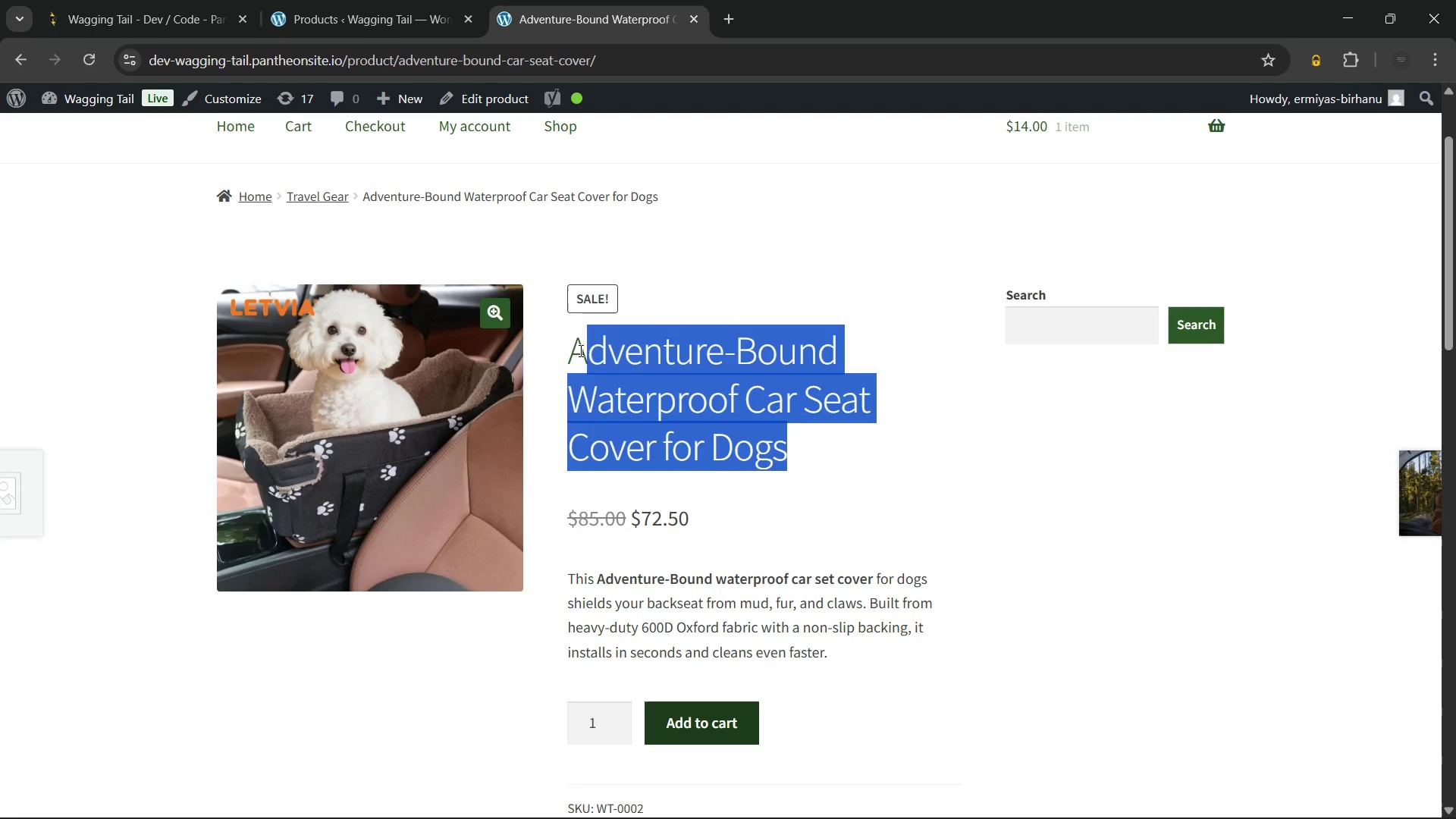 
left_click([579, 350])
 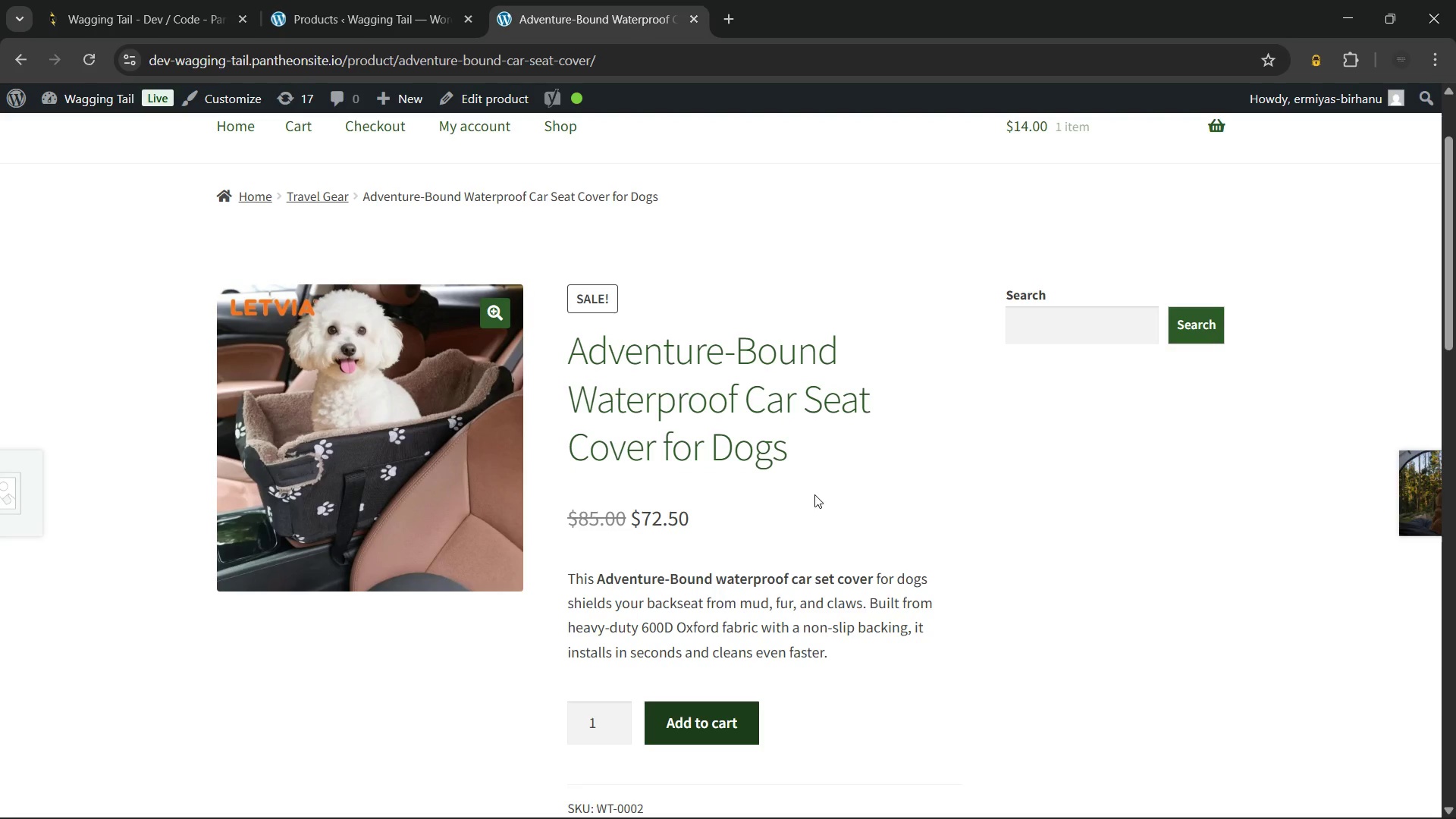 
scroll: coordinate [786, 430], scroll_direction: up, amount: 6.0
 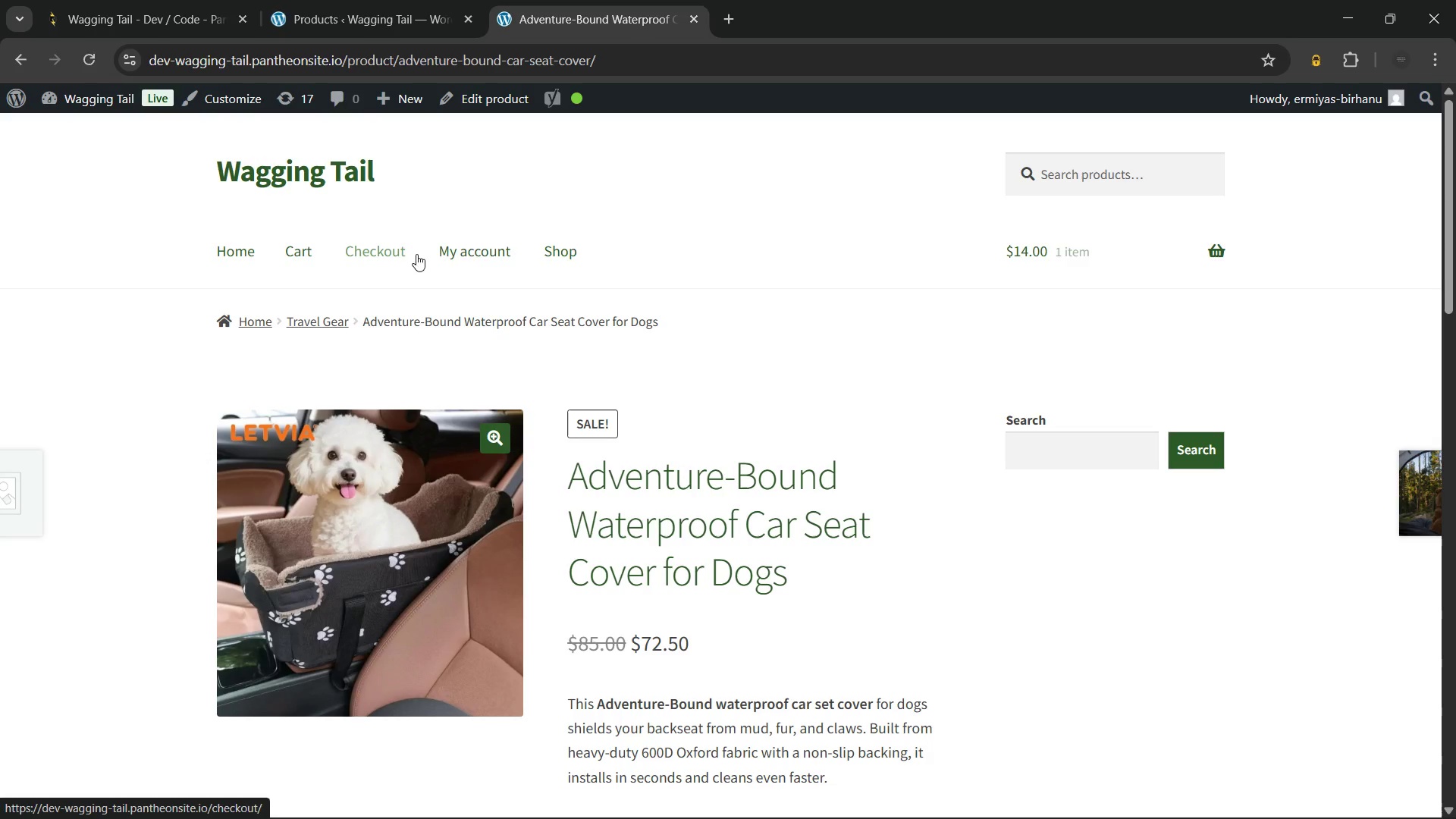 
scroll: coordinate [727, 500], scroll_direction: down, amount: 19.0
 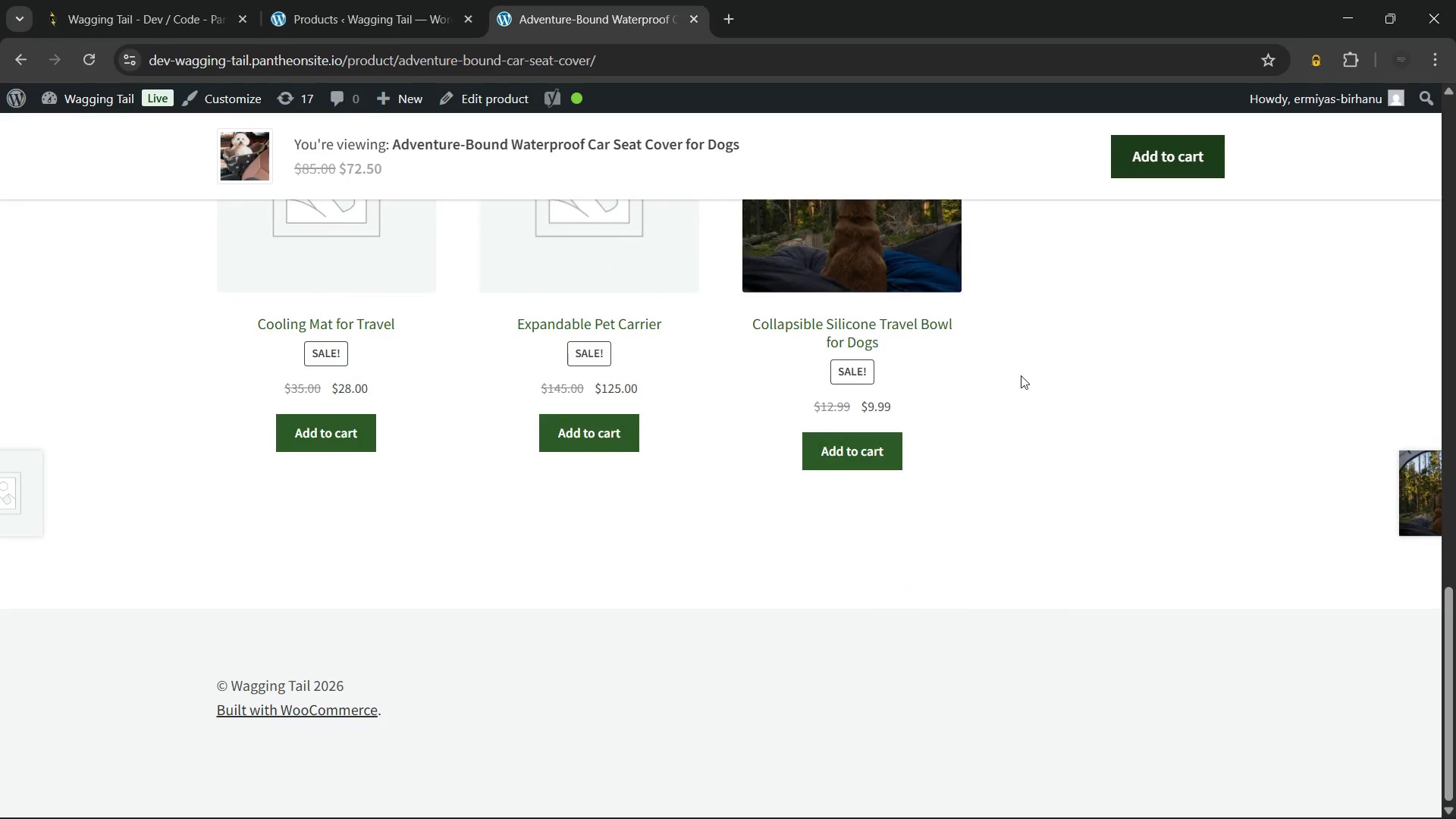 
scroll: coordinate [1023, 373], scroll_direction: up, amount: 19.0
 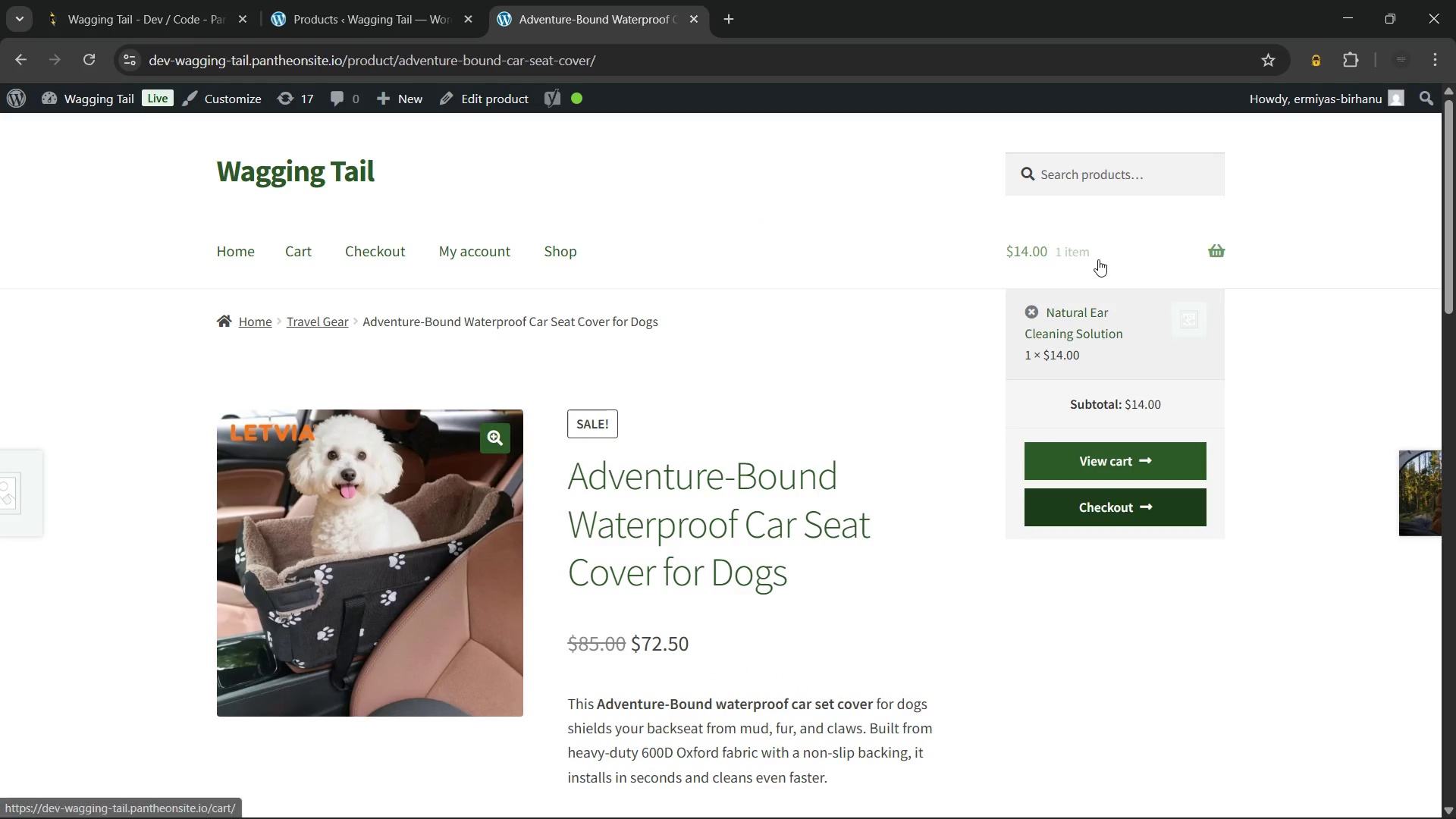 
left_click([1098, 259])
 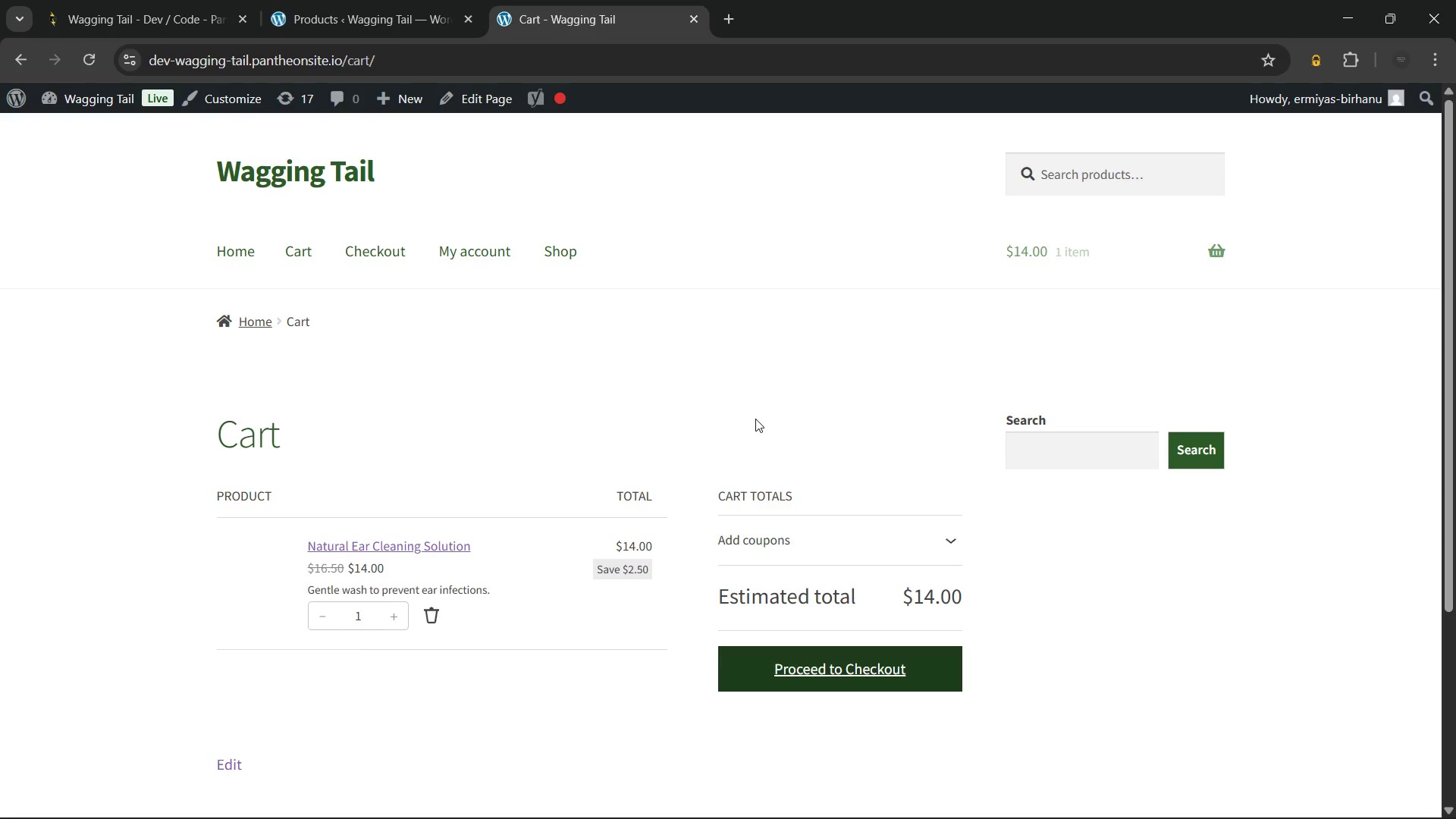 
wait(5.64)
 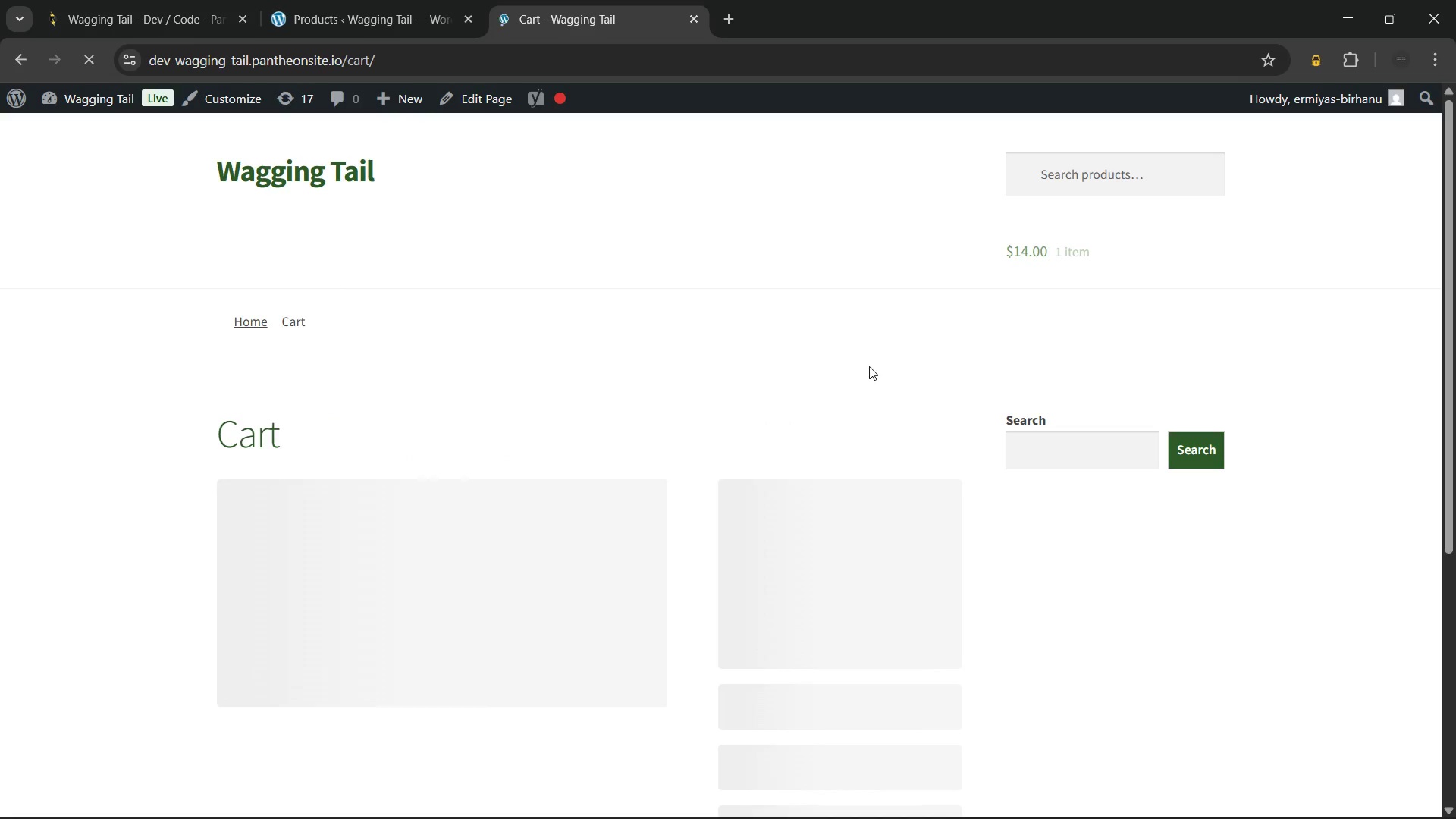 
scroll: coordinate [692, 512], scroll_direction: down, amount: 7.0
 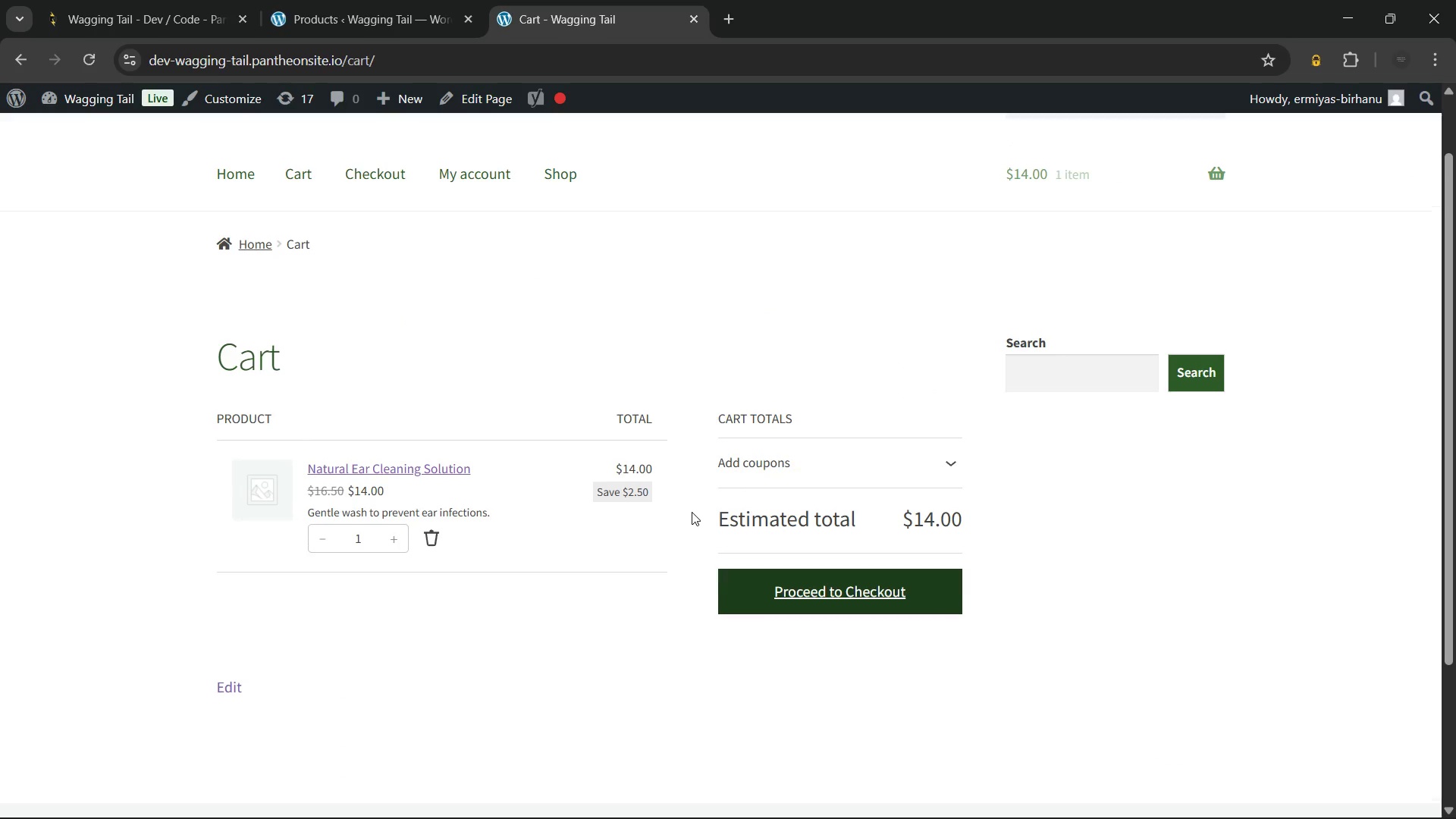 
scroll: coordinate [692, 512], scroll_direction: up, amount: 5.0
 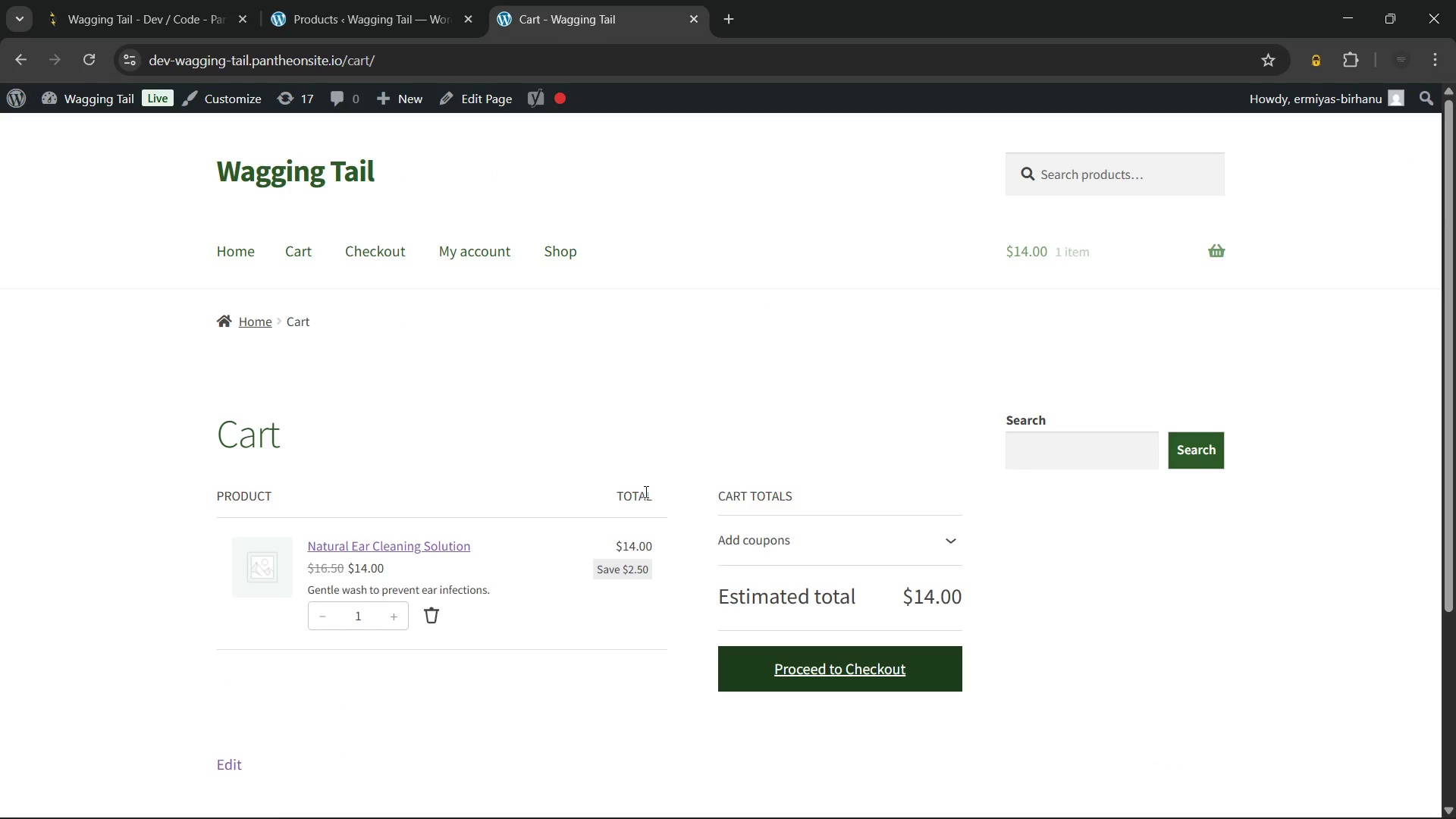 
wait(31.19)
 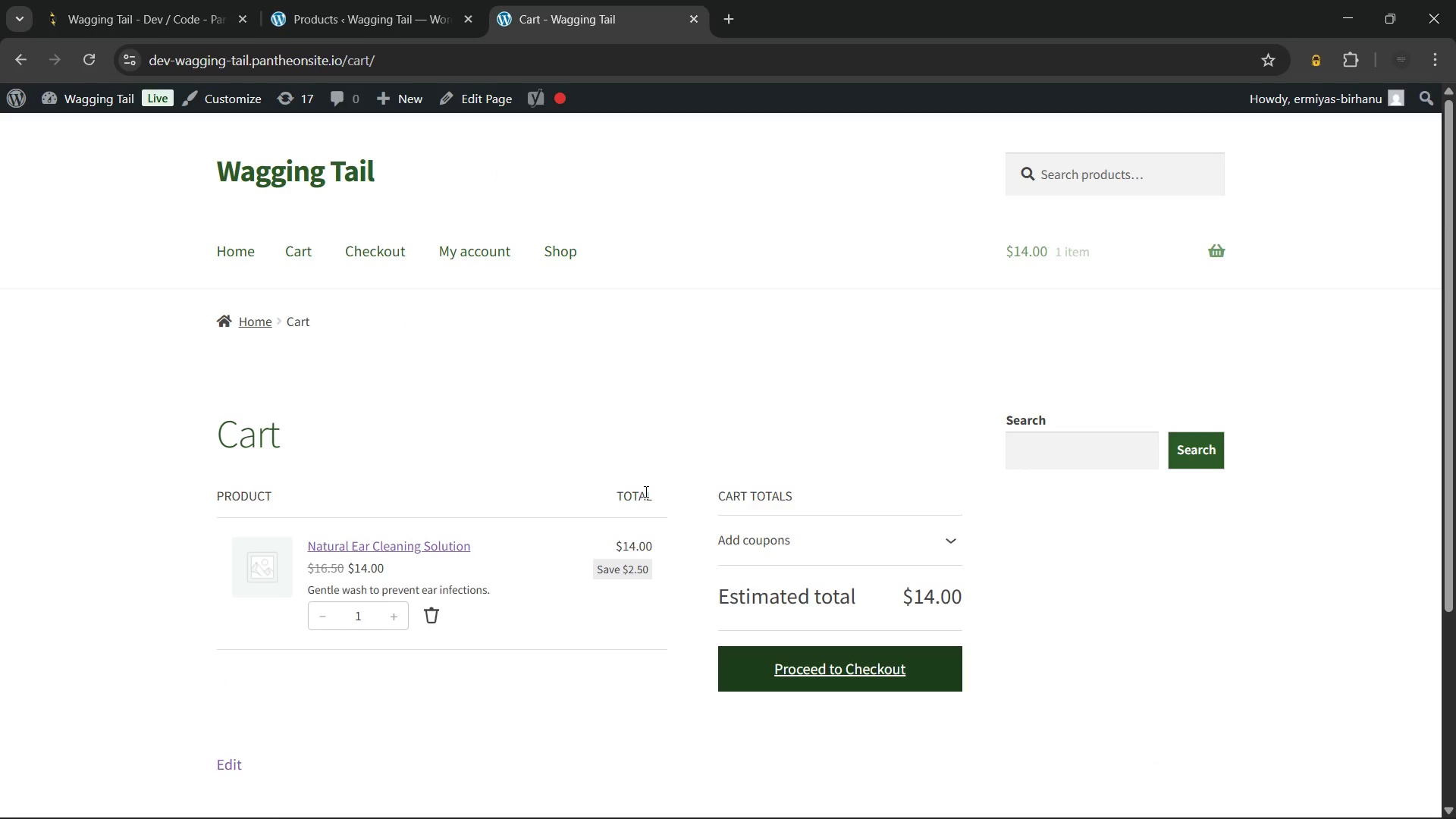 
scroll: coordinate [422, 171], scroll_direction: up, amount: 1.0
 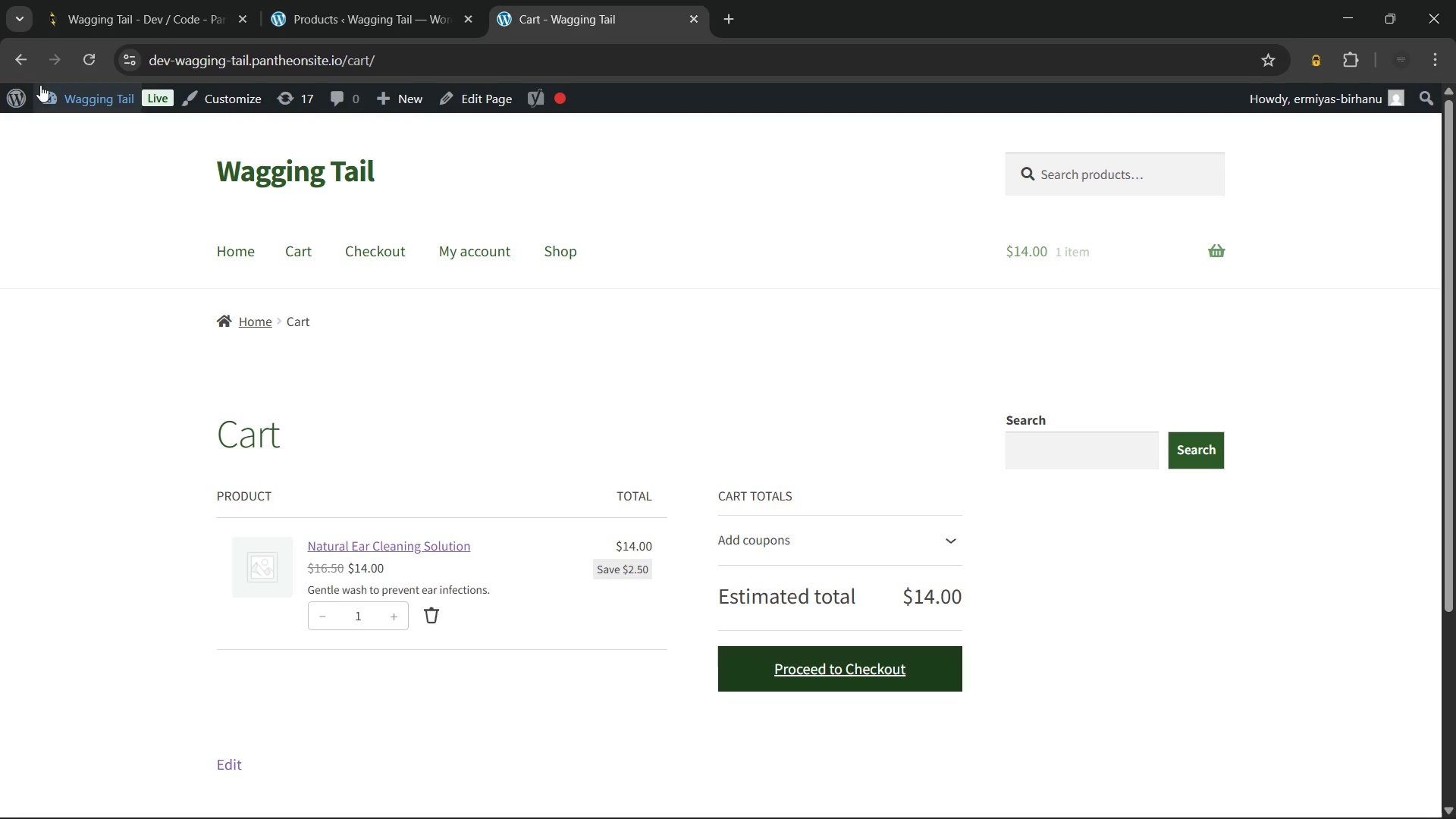 
left_click([14, 62])
 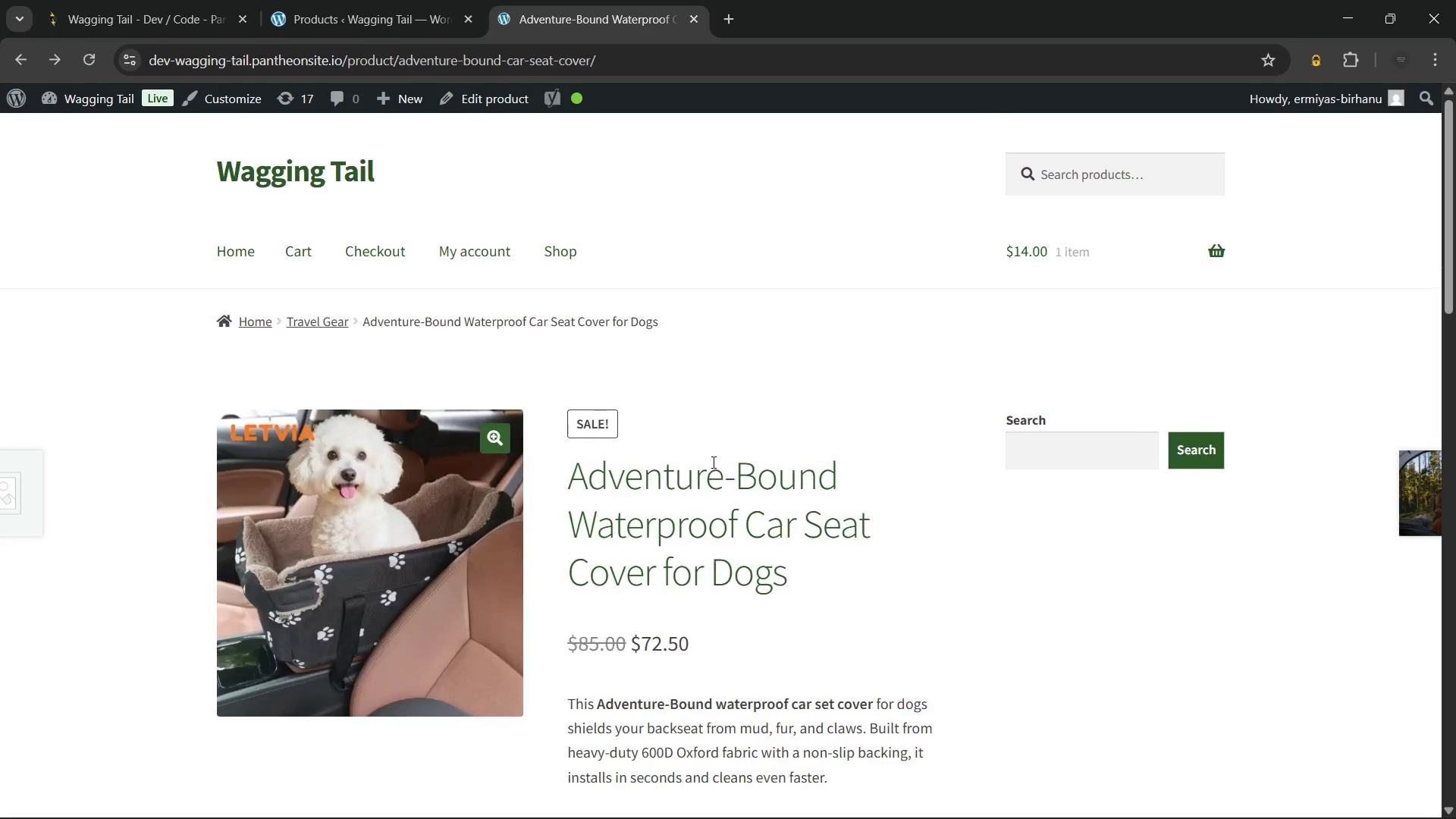 
scroll: coordinate [724, 496], scroll_direction: up, amount: 4.0
 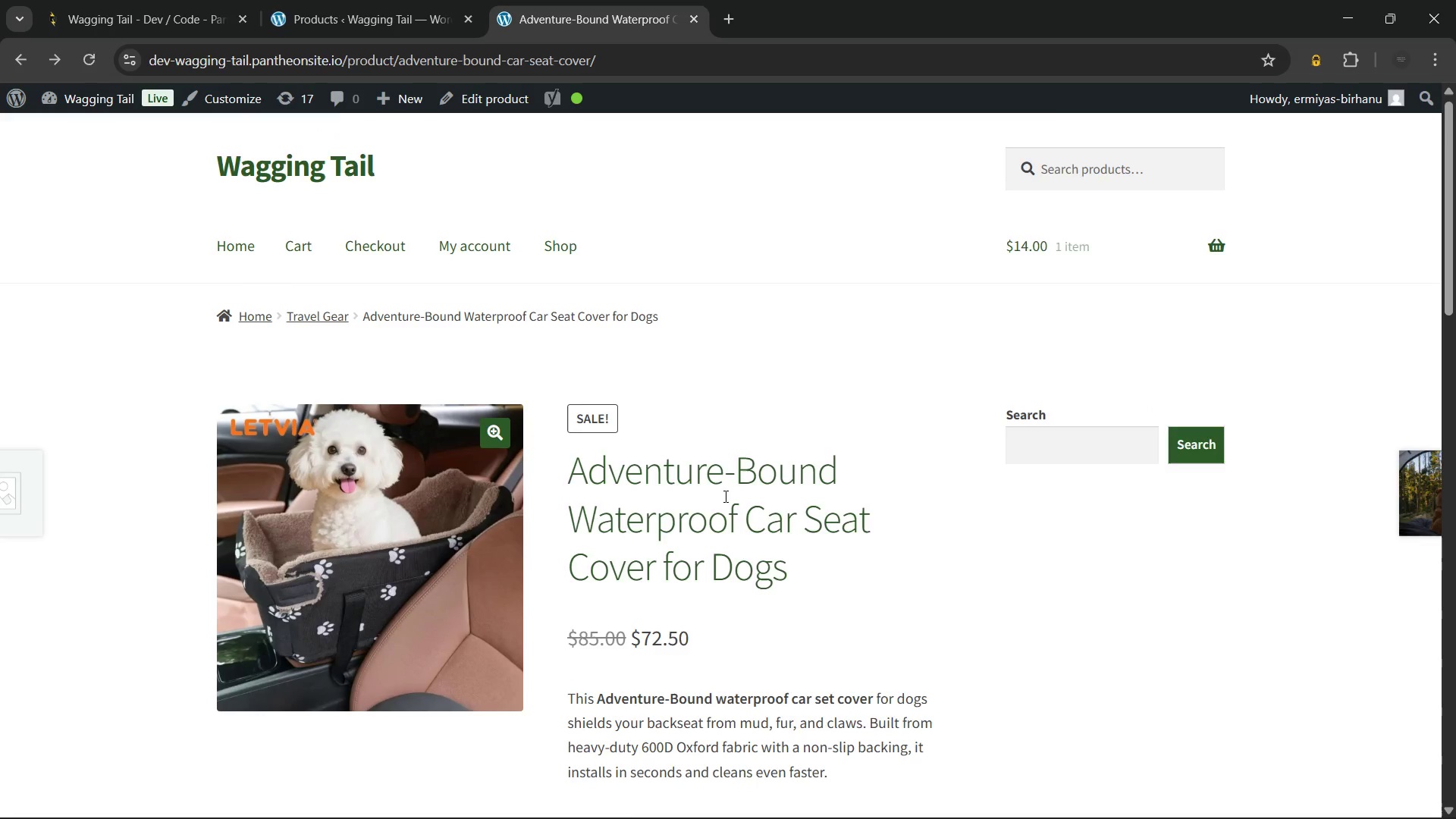 
scroll: coordinate [608, 500], scroll_direction: down, amount: 16.0
 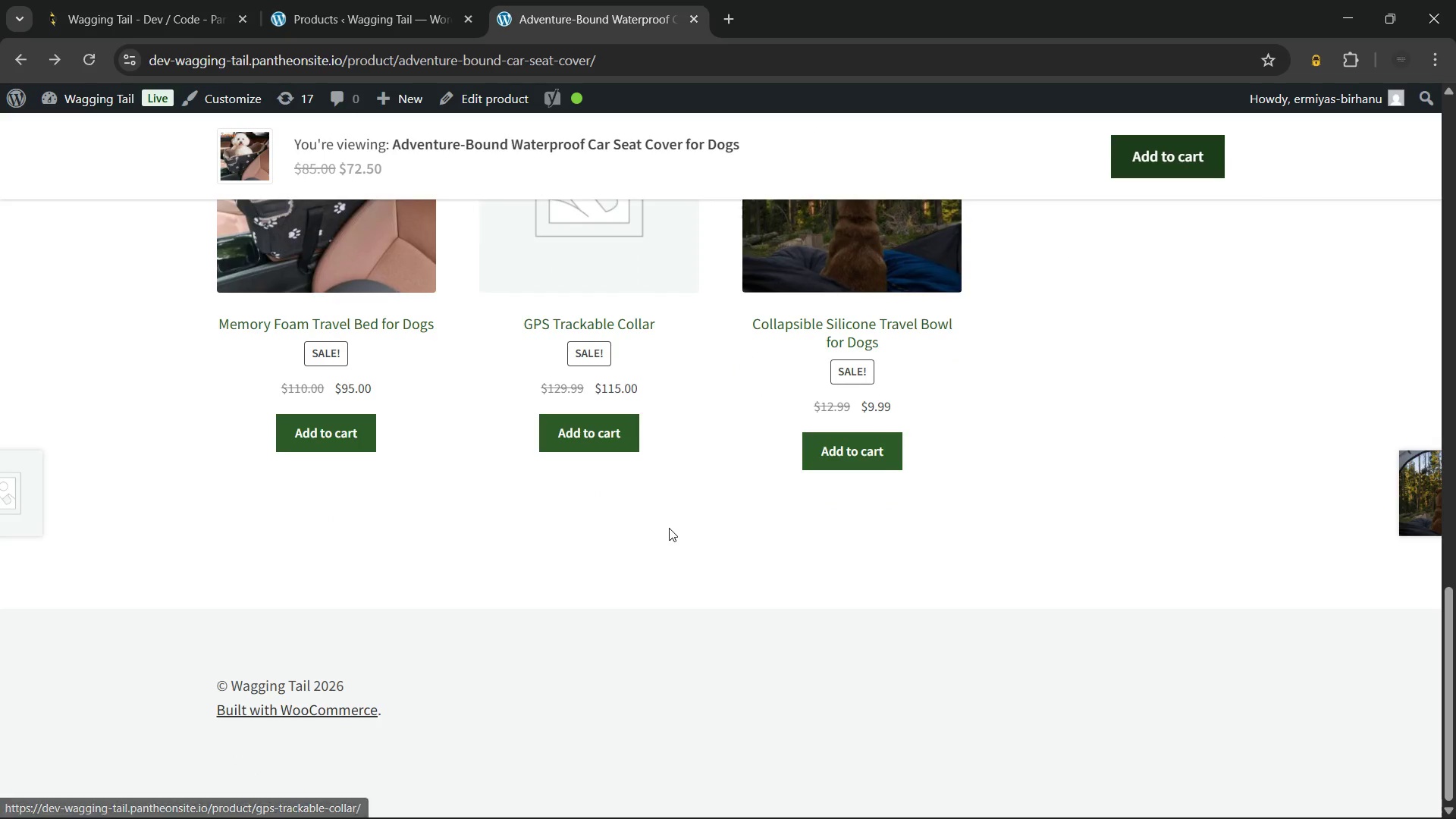 
scroll: coordinate [669, 528], scroll_direction: up, amount: 21.0
 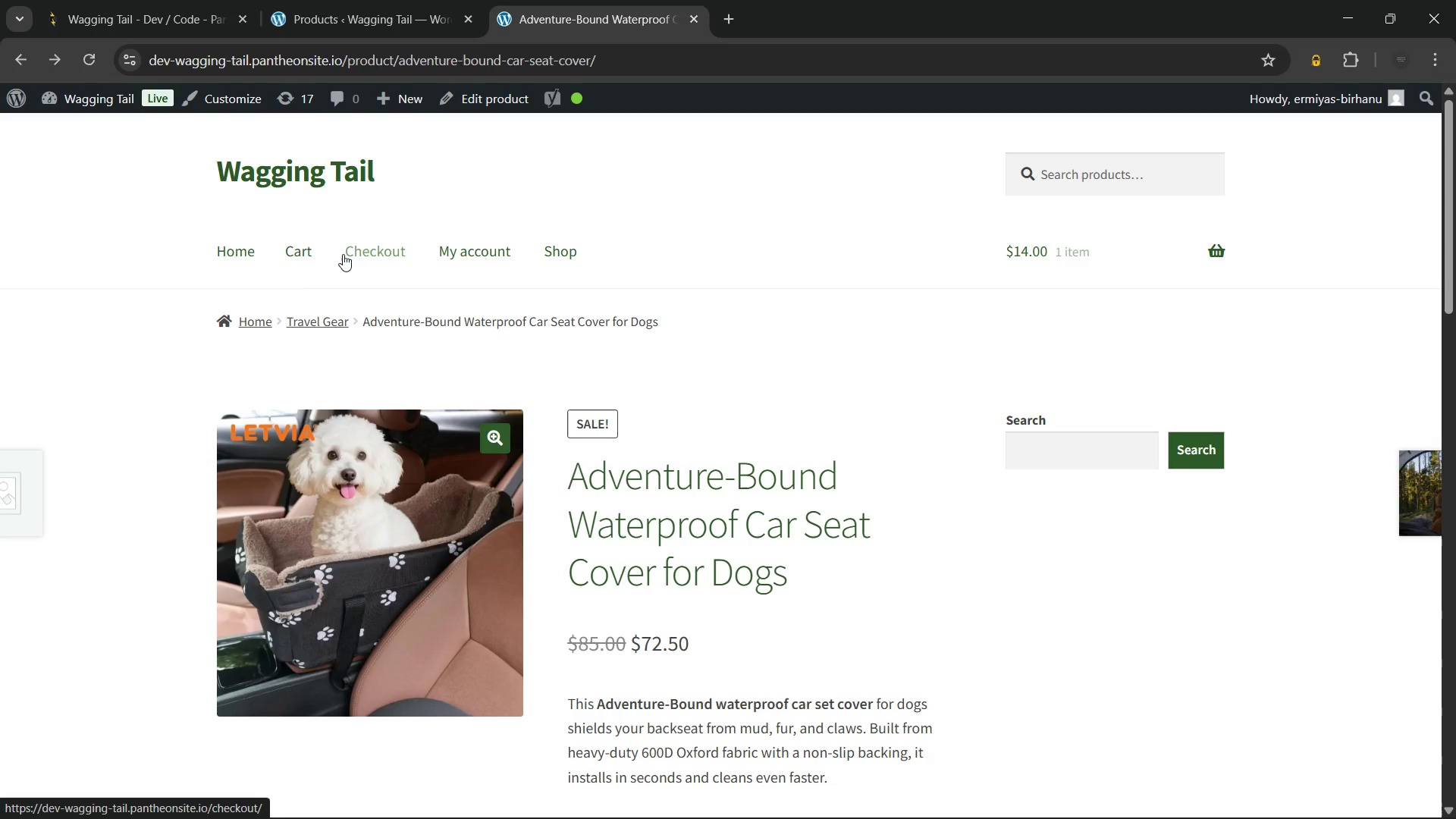 
left_click([242, 254])
 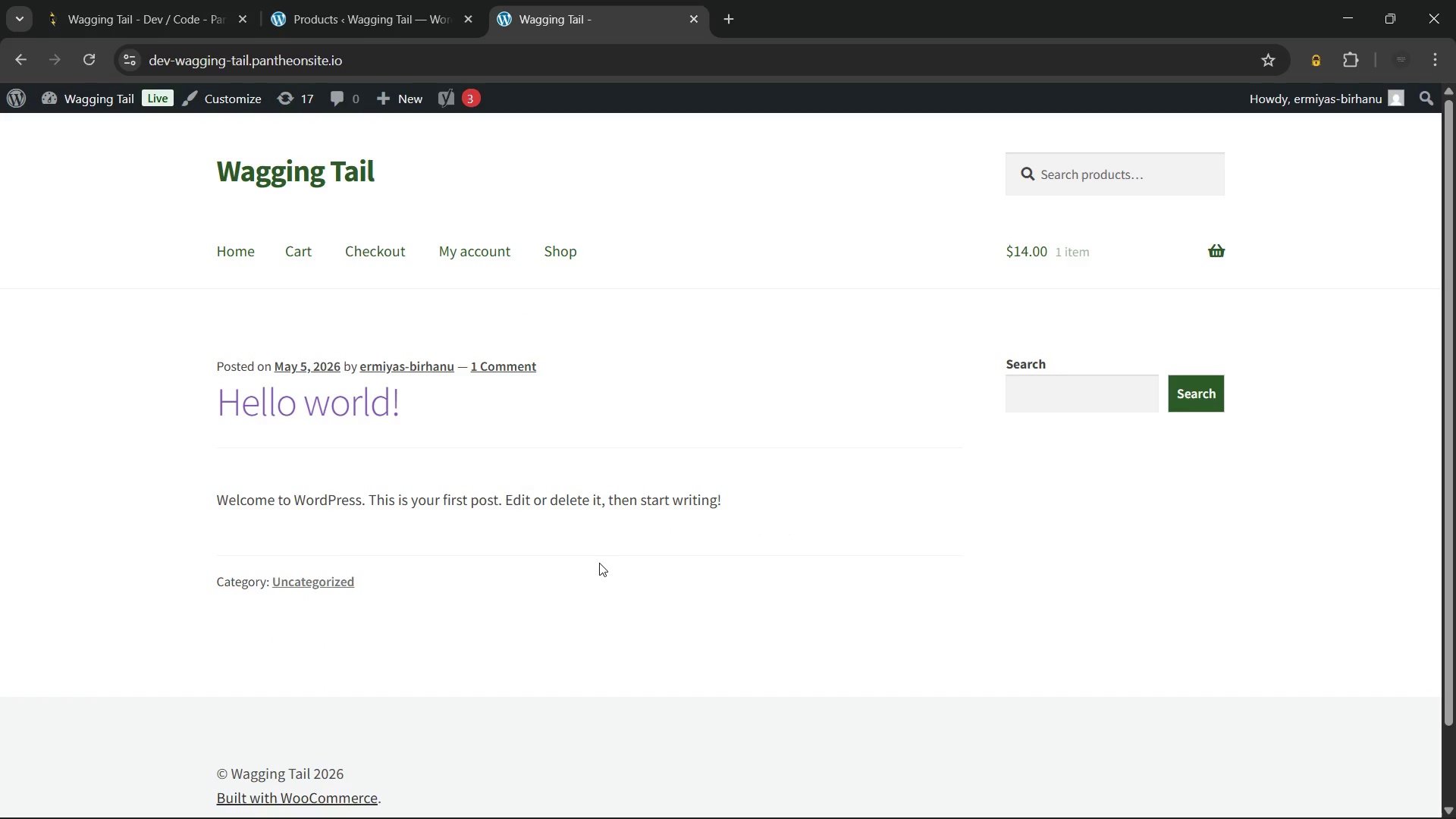 
wait(26.92)
 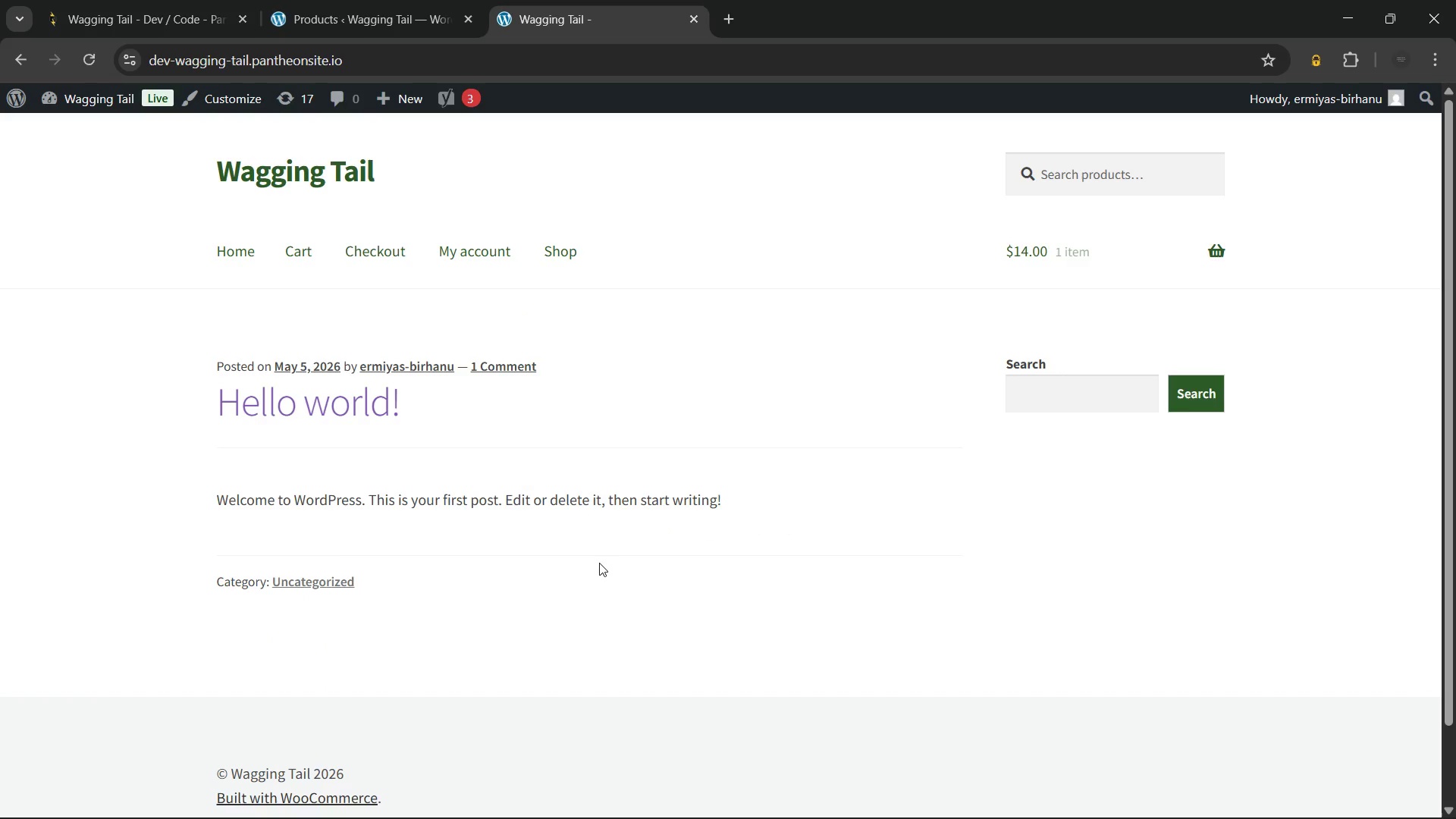 
left_click([559, 243])
 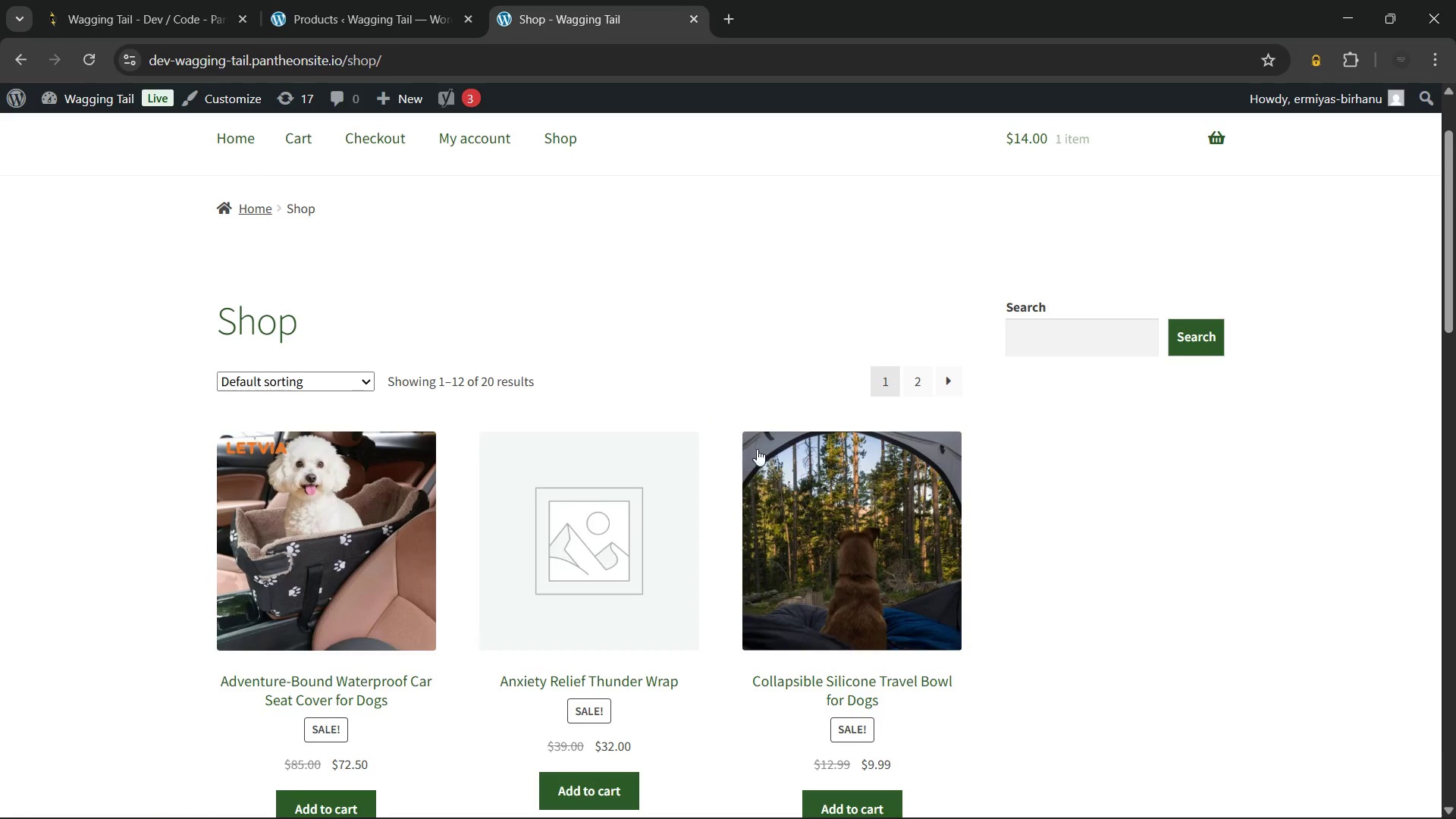 
mouse_move([804, 503])
 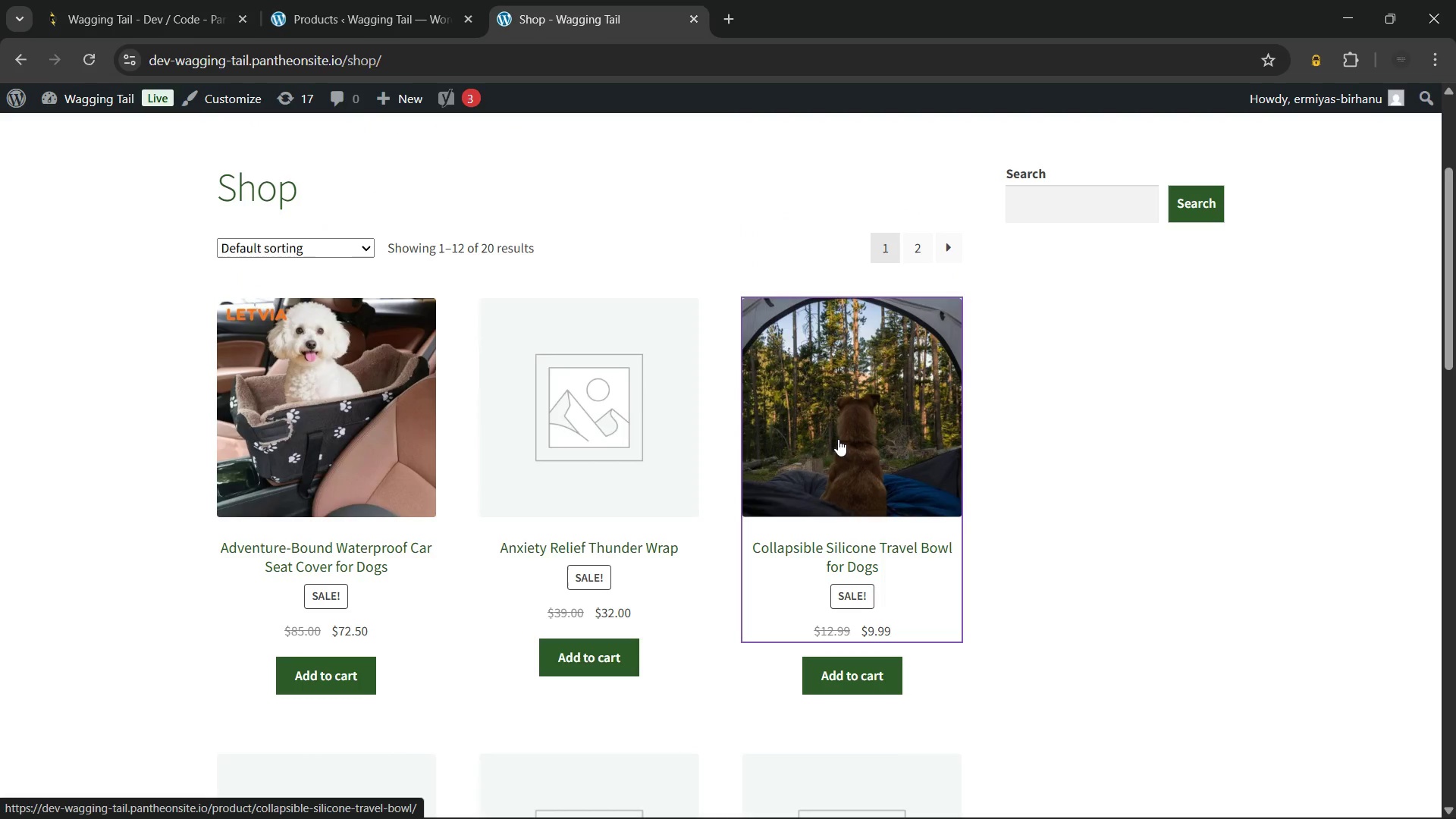 
left_click([838, 439])
 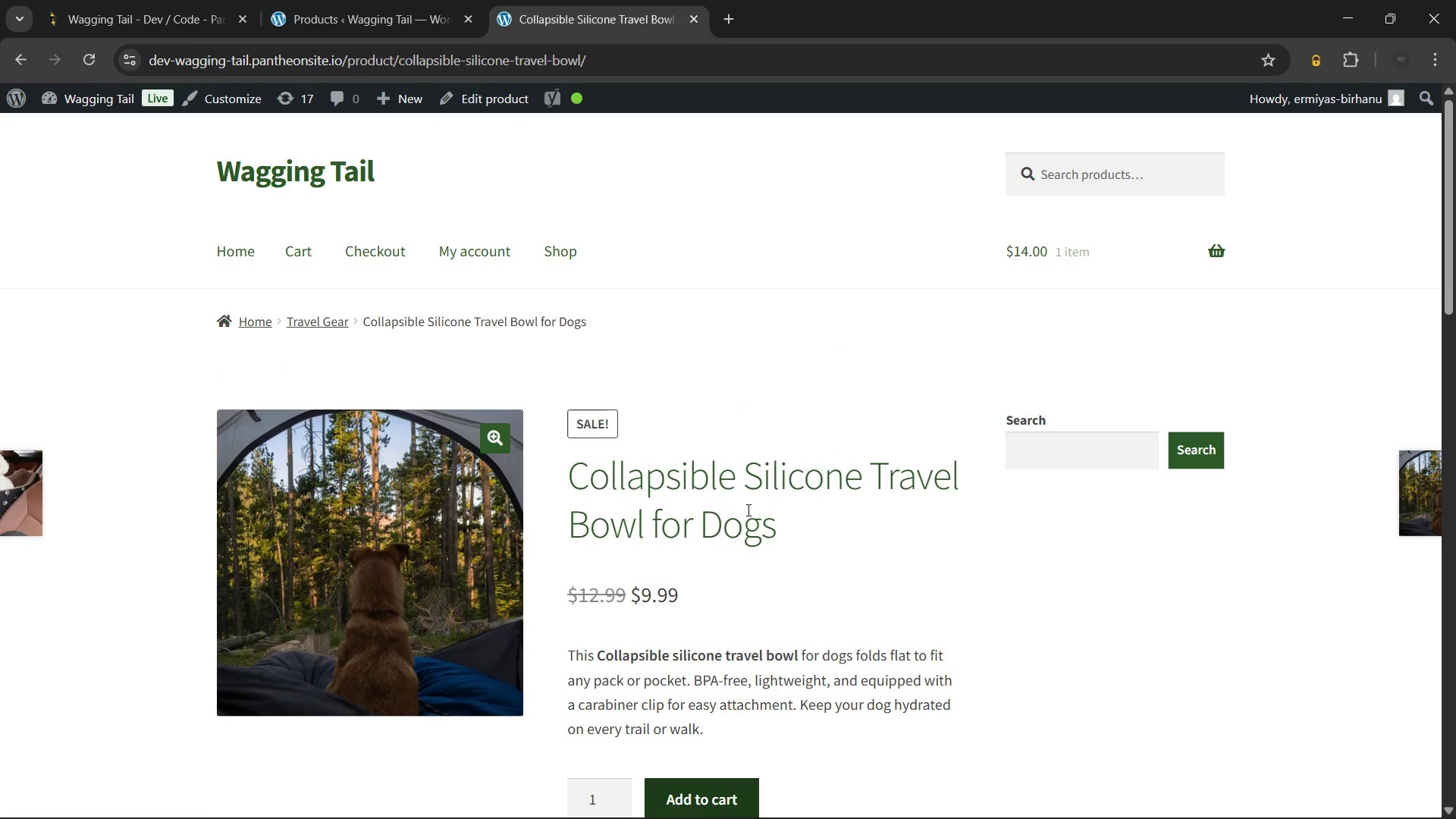 
wait(26.86)
 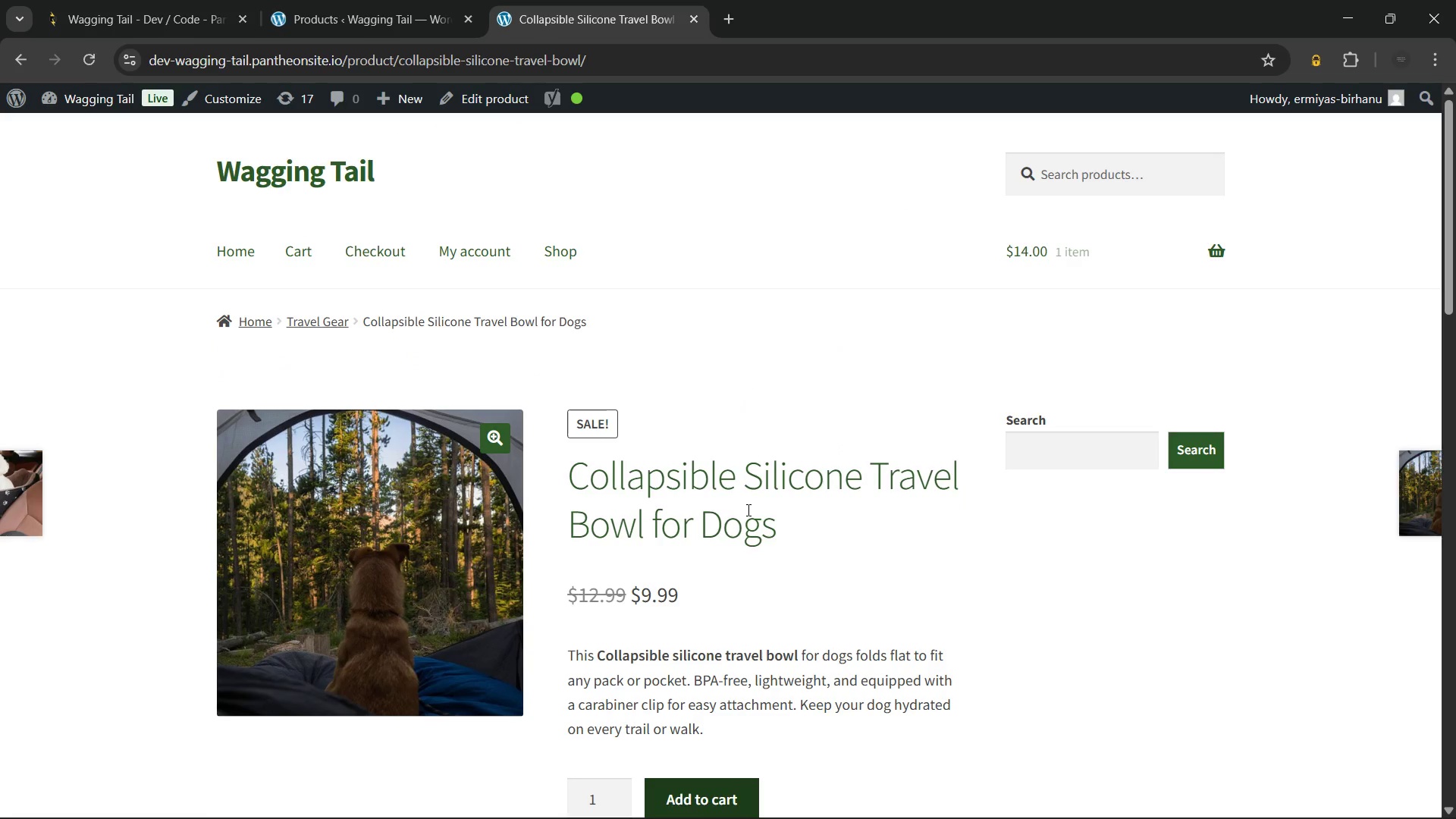 
left_click([314, 7])
 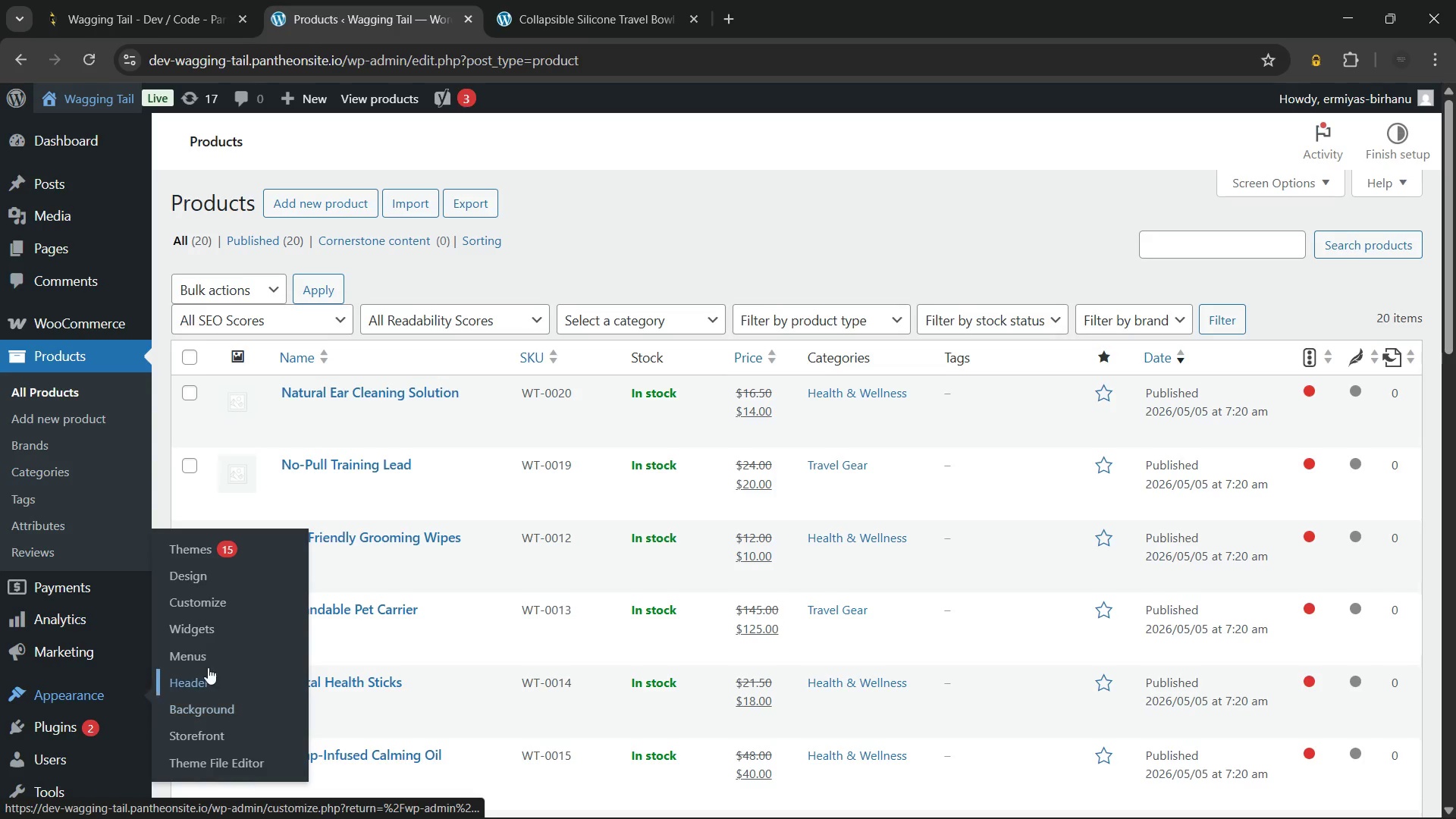 
left_click([225, 602])
 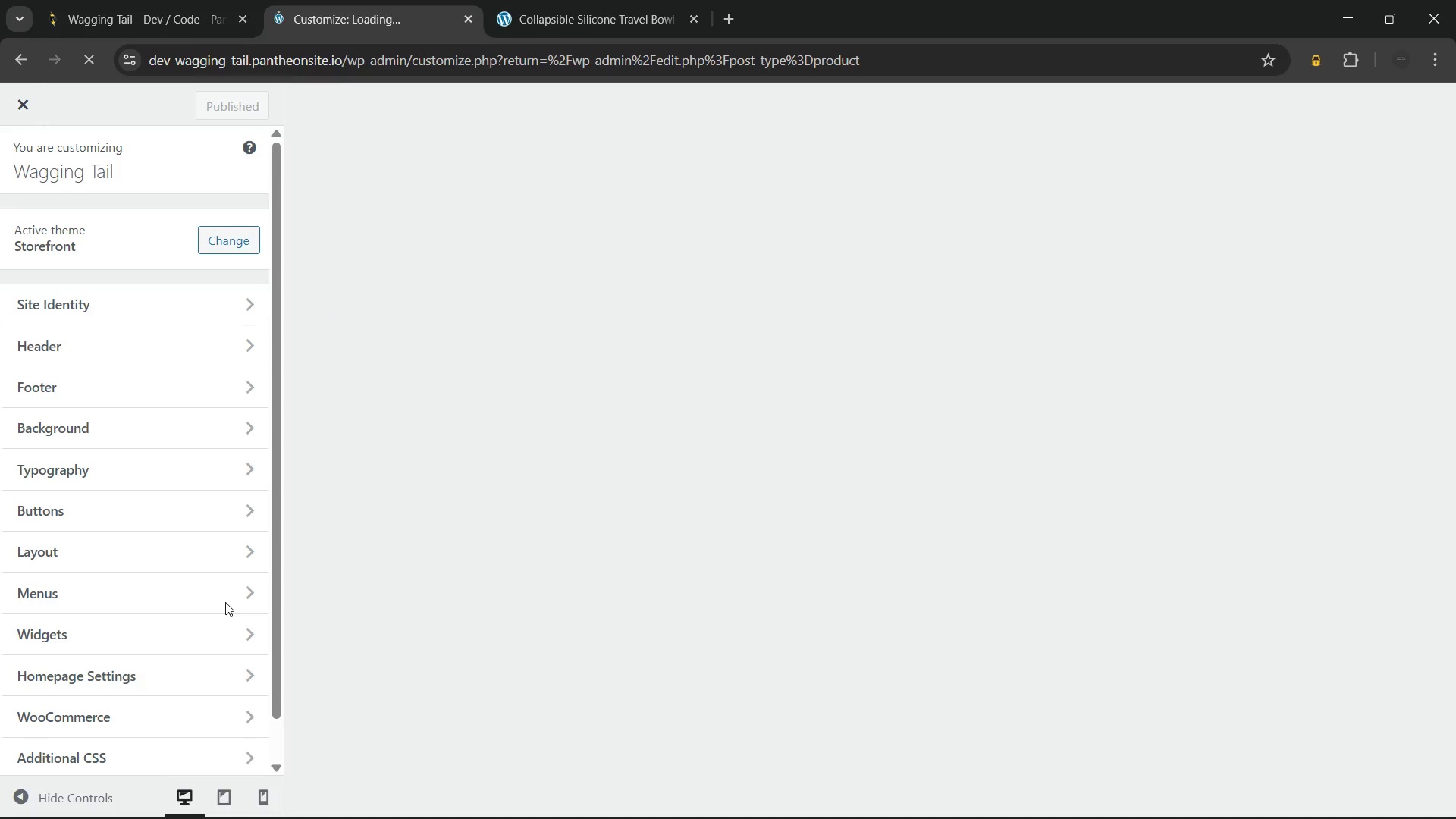 
wait(11.73)
 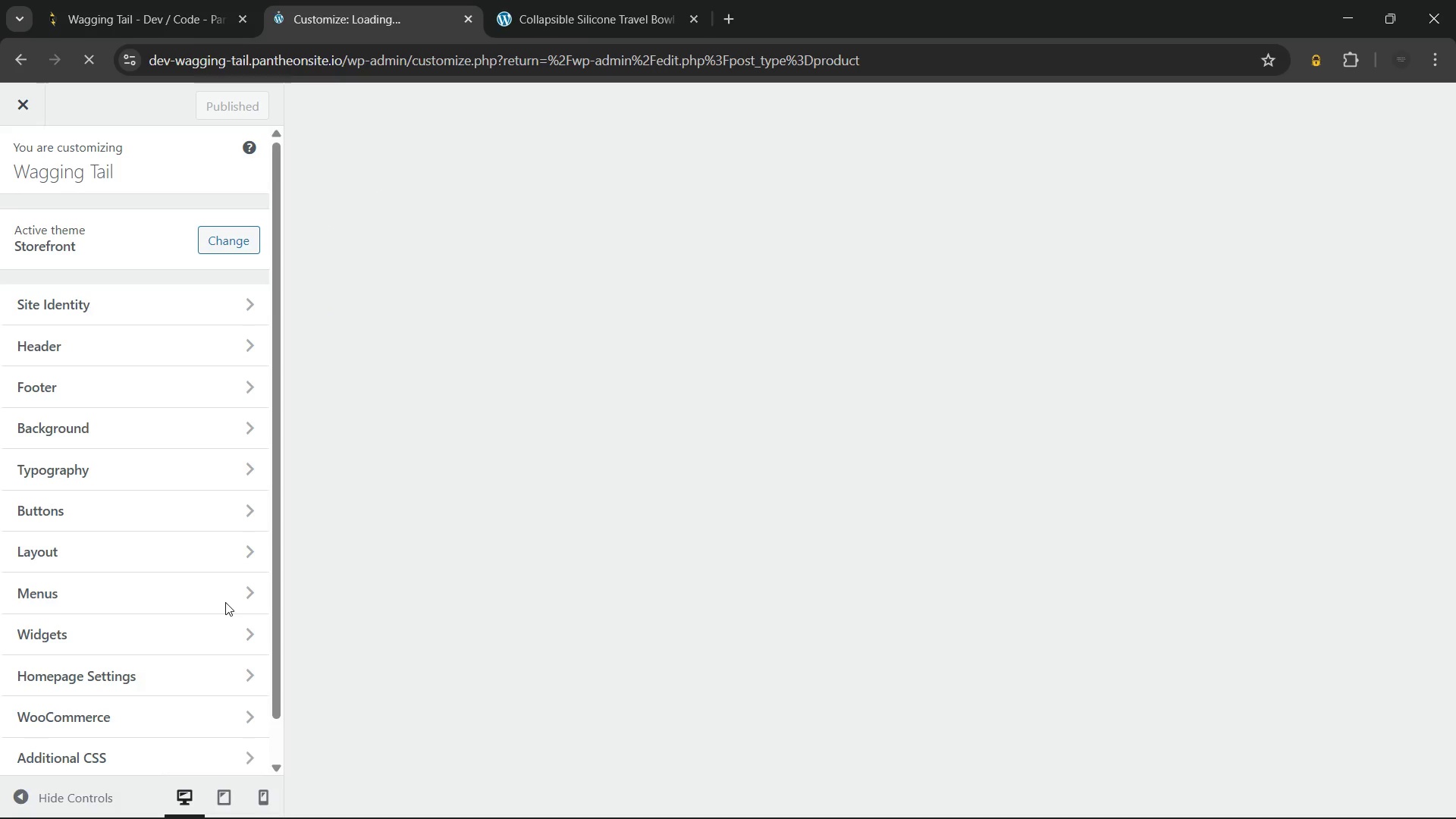 
left_click([94, 463])
 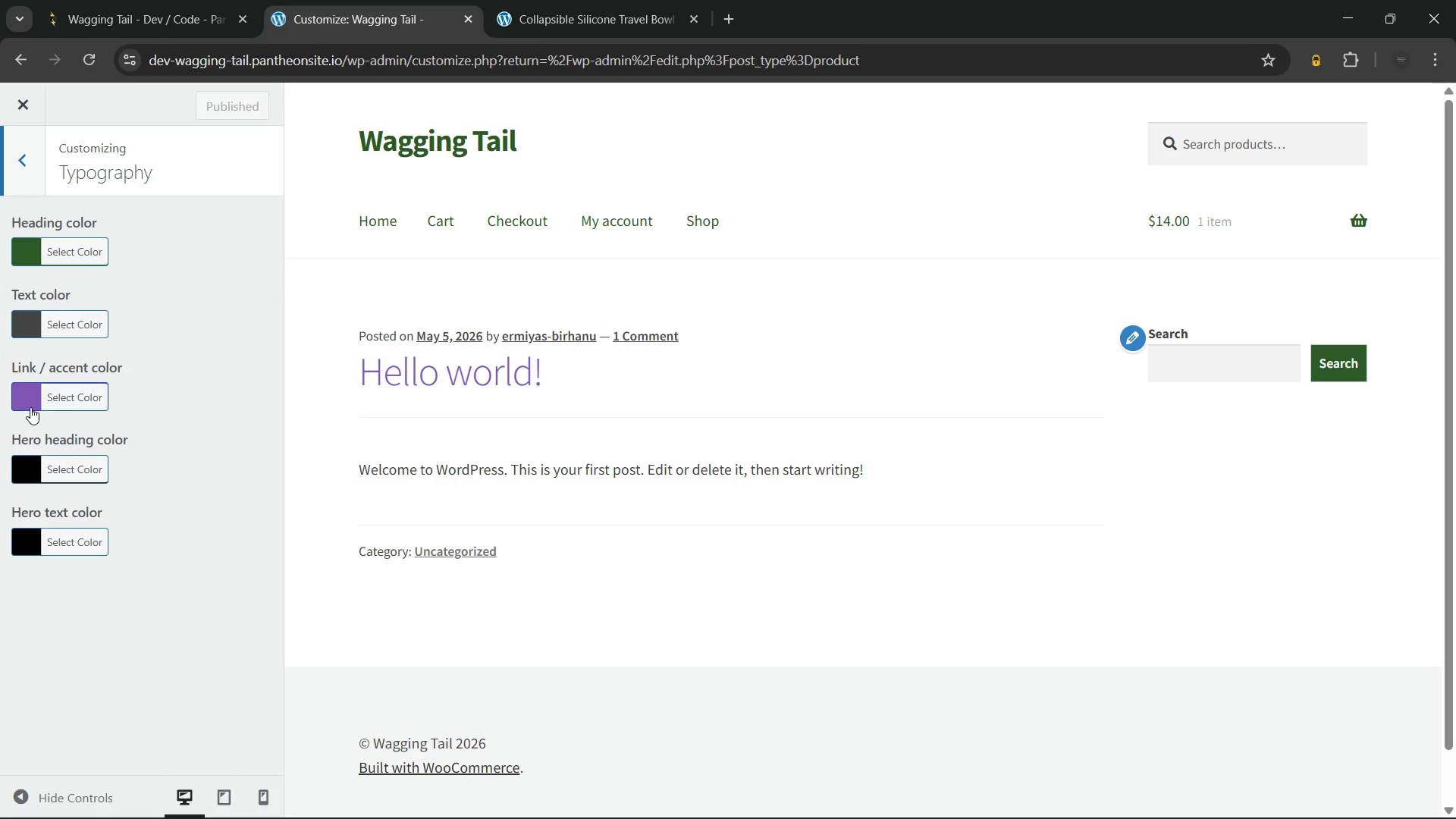 
left_click([28, 401])
 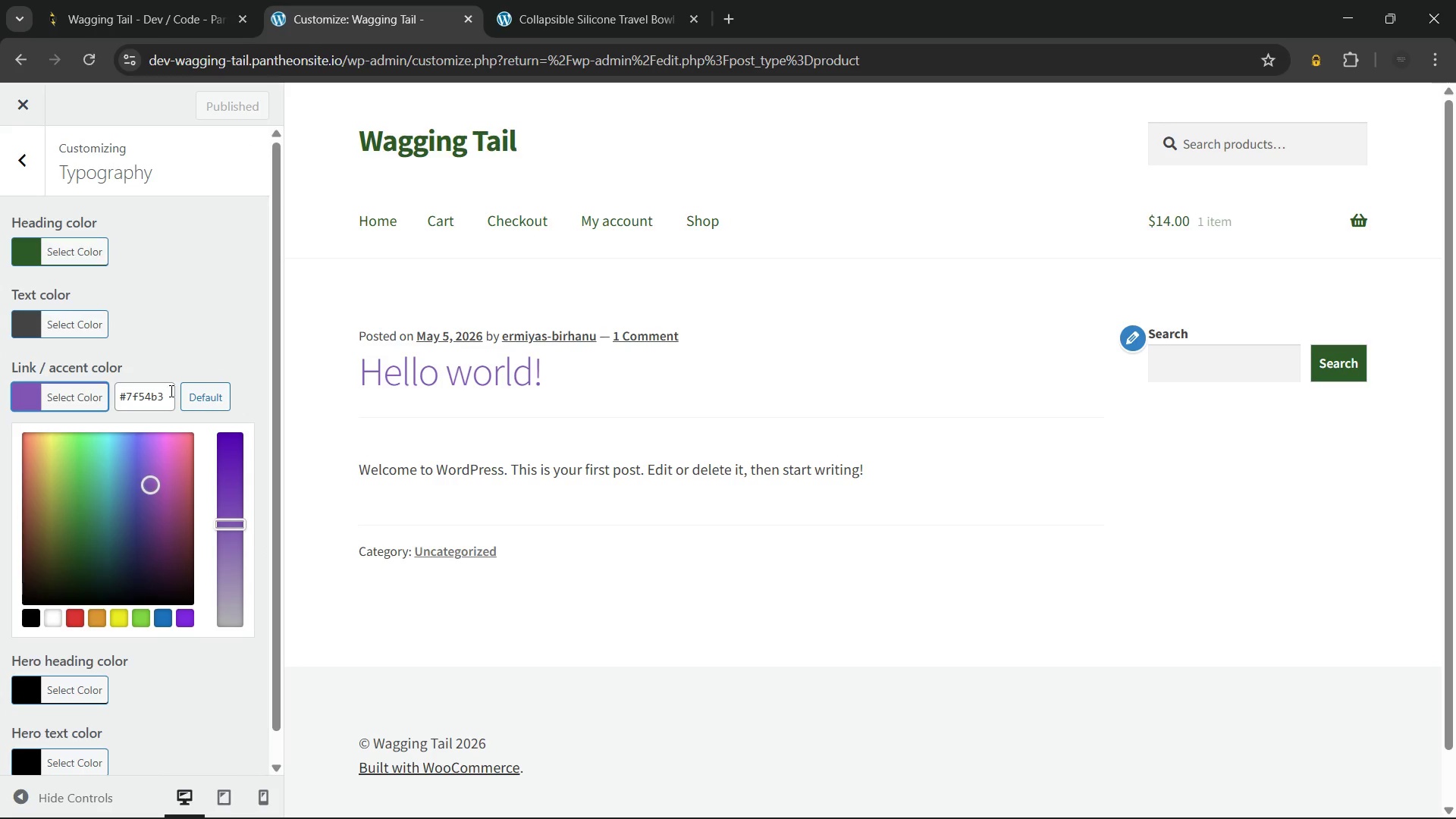 
left_click([172, 393])
 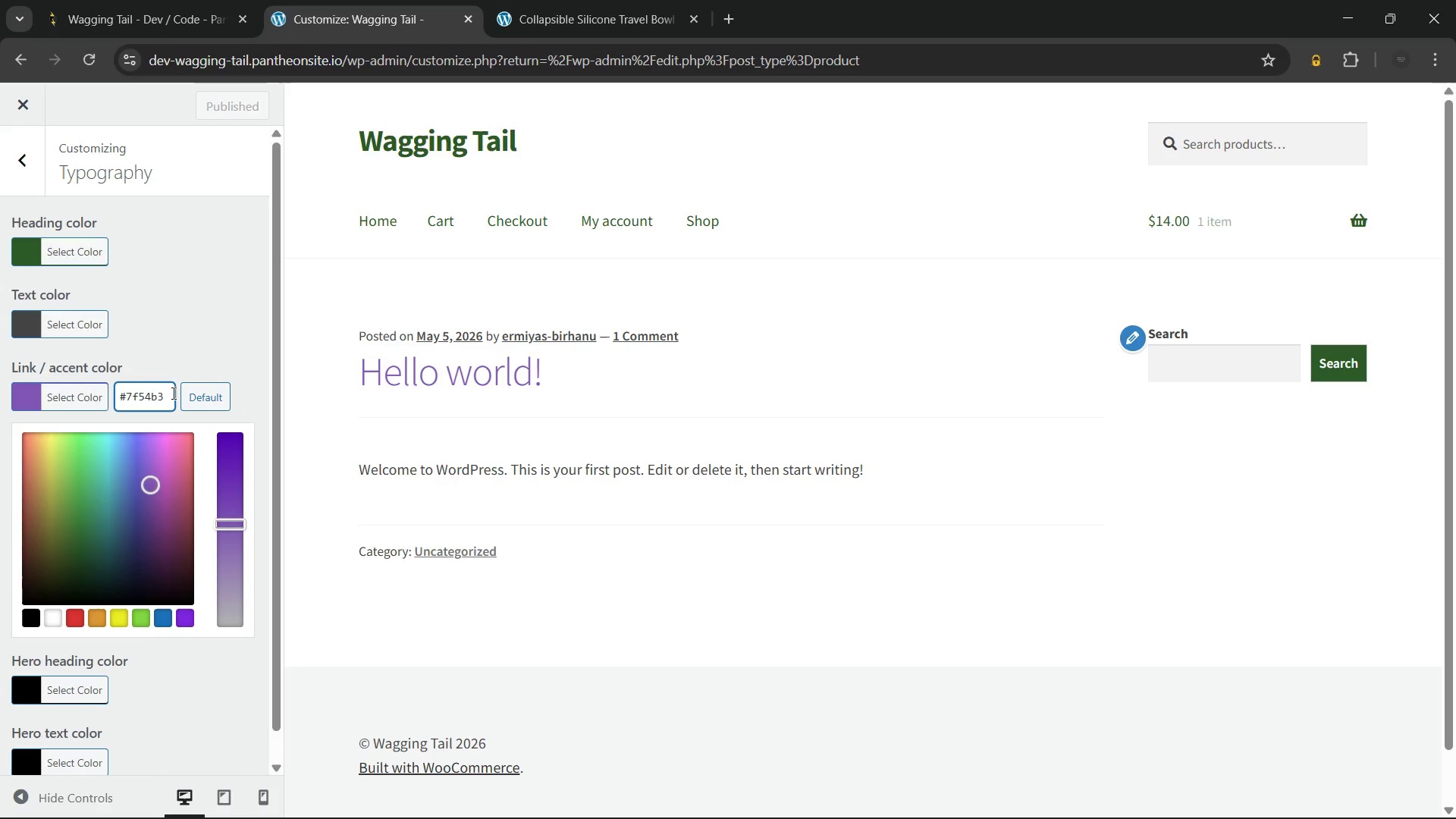 
key(Backspace)
key(Backspace)
key(Backspace)
key(Backspace)
key(Backspace)
key(Backspace)
type(2D5A27)
 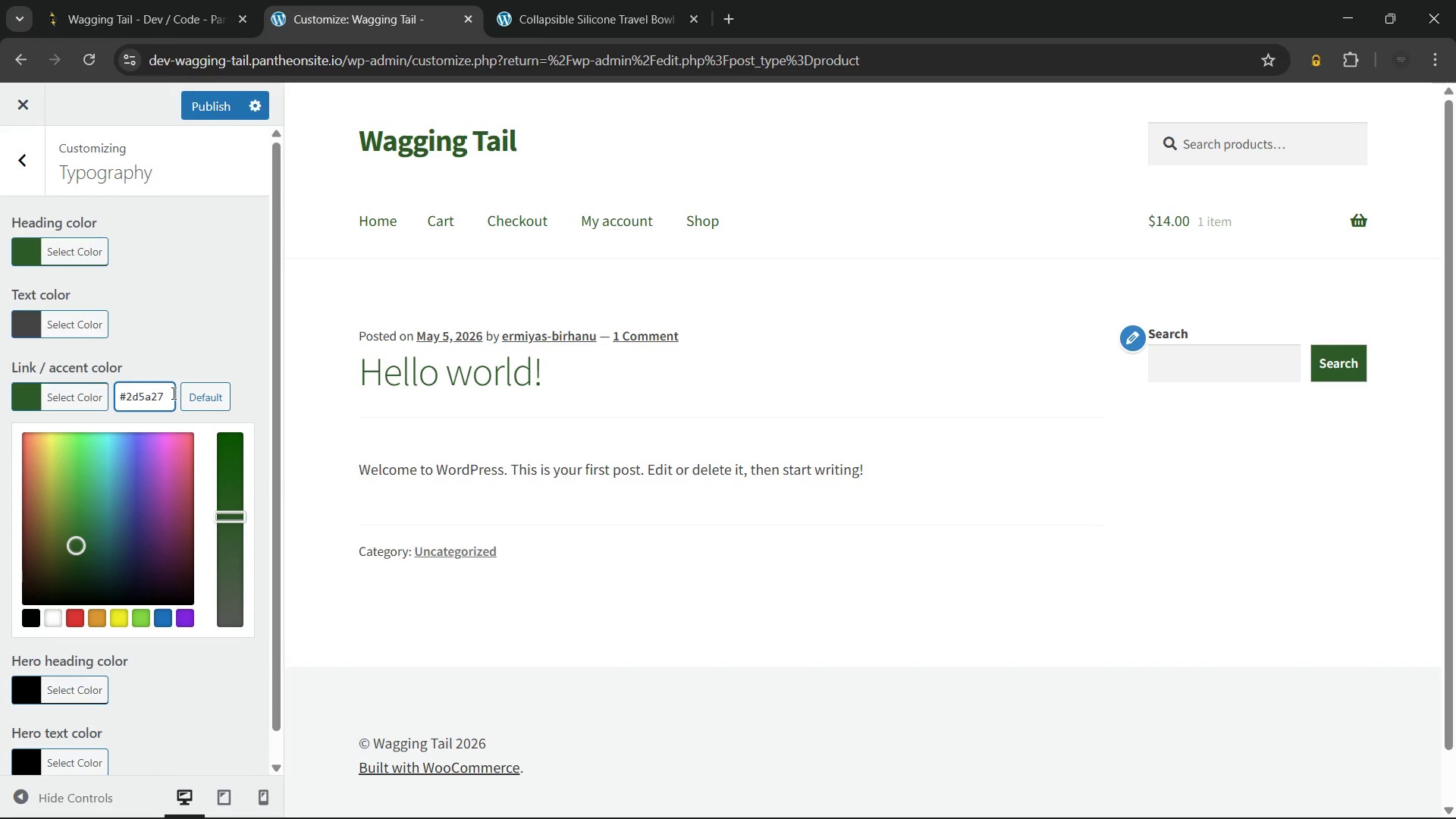 
left_click([224, 343])
 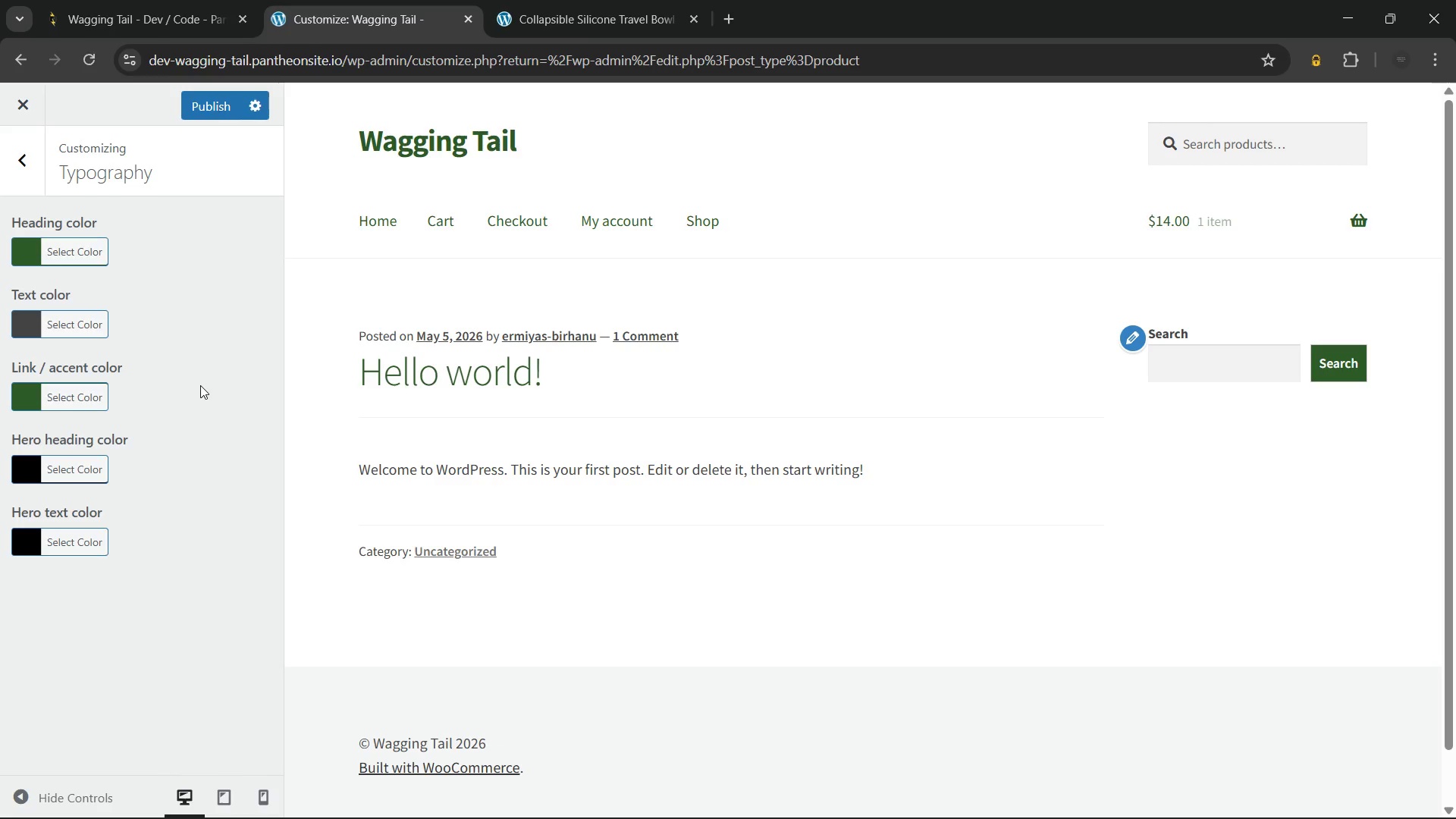 
wait(11.59)
 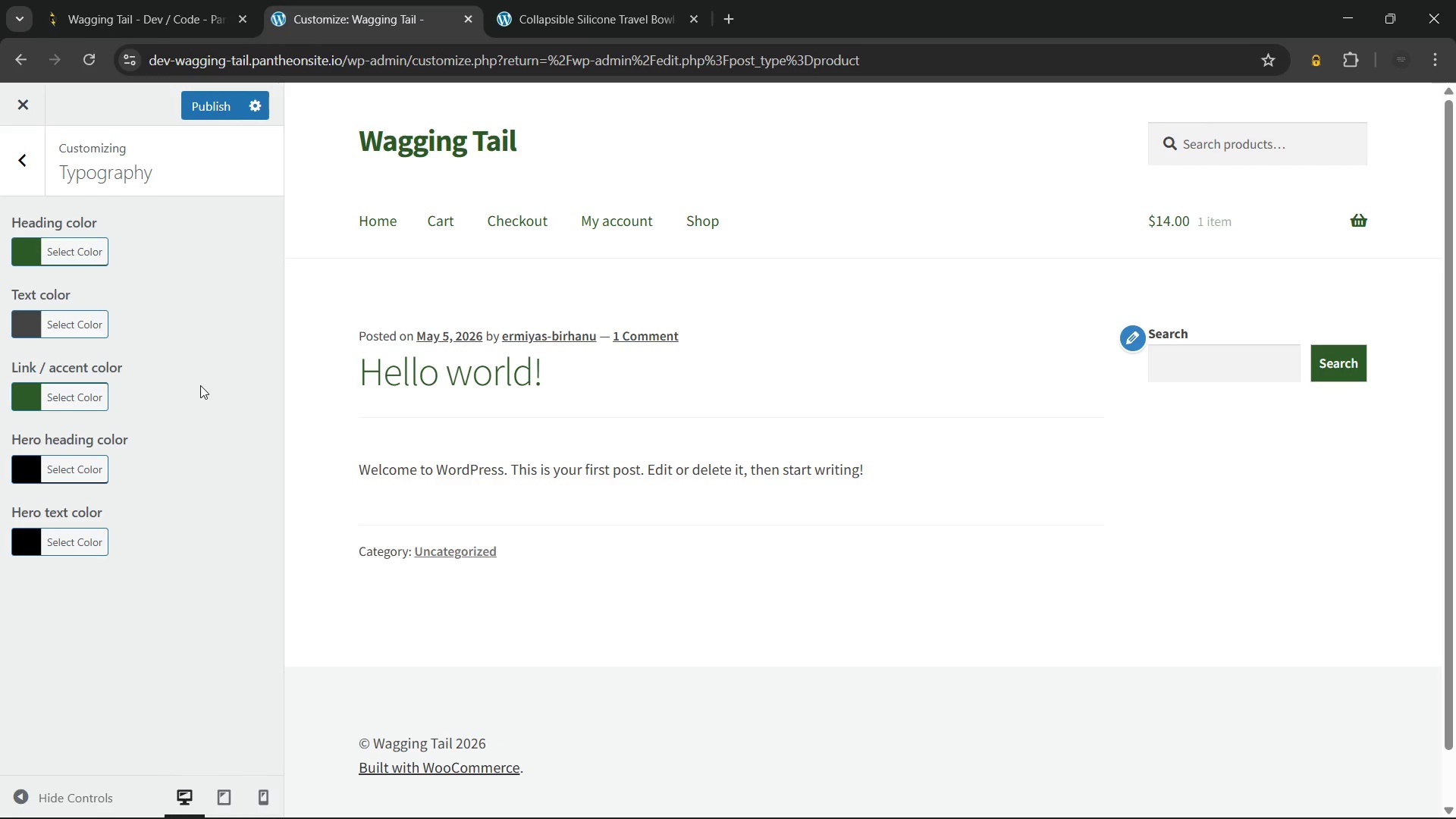 
left_click([27, 172])
 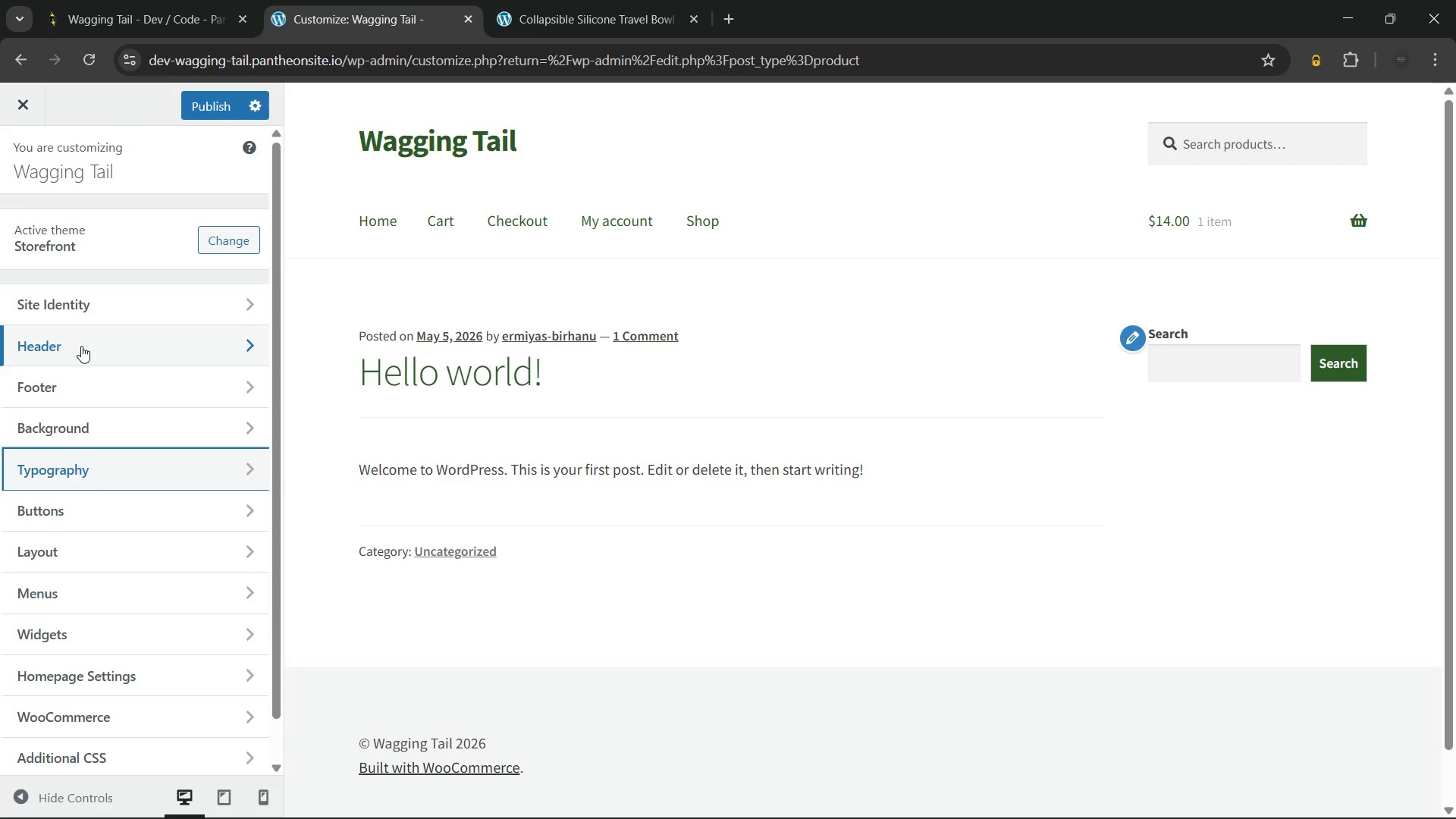 
left_click([81, 346])
 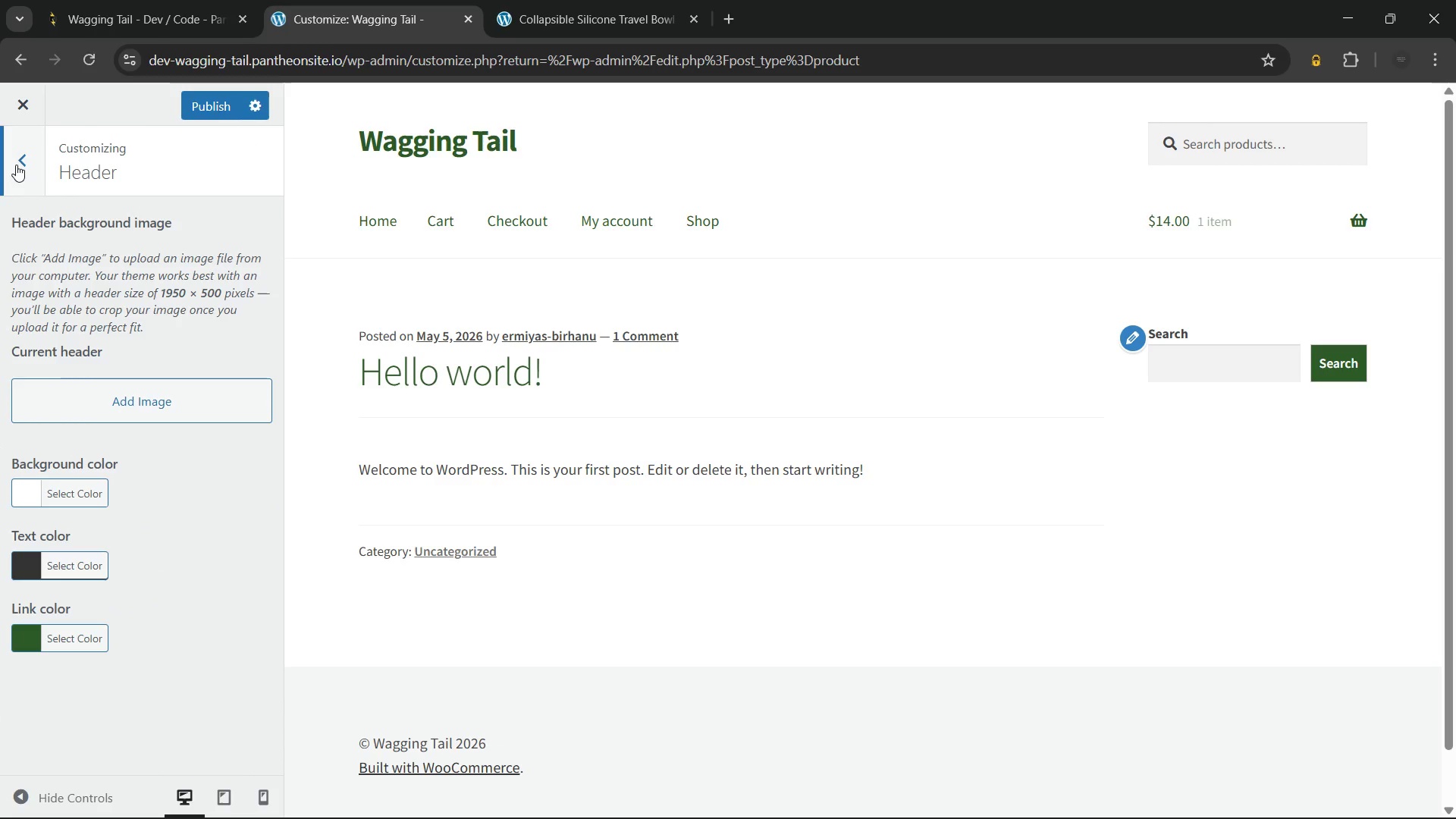 
wait(5.36)
 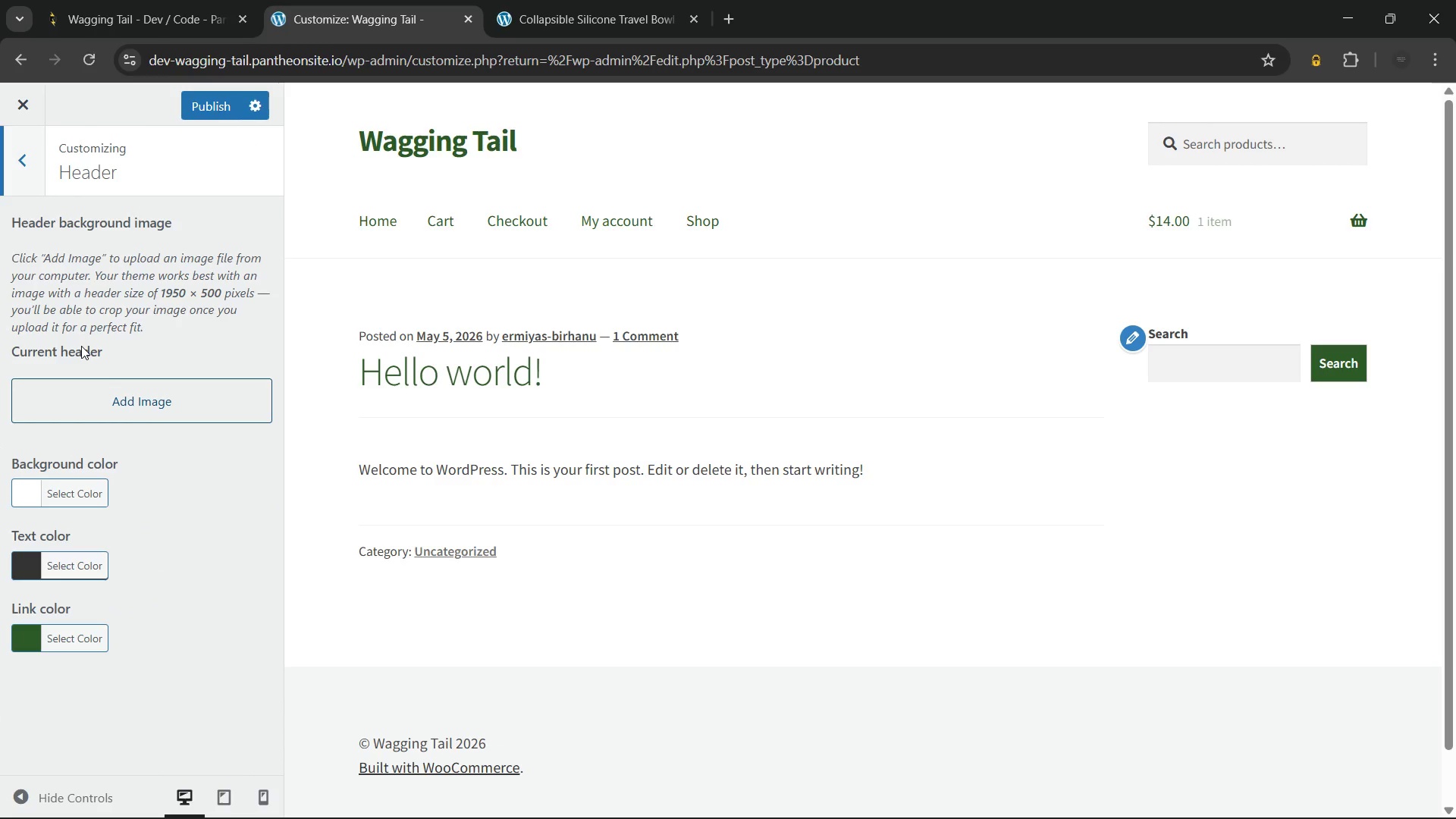 
left_click([16, 165])
 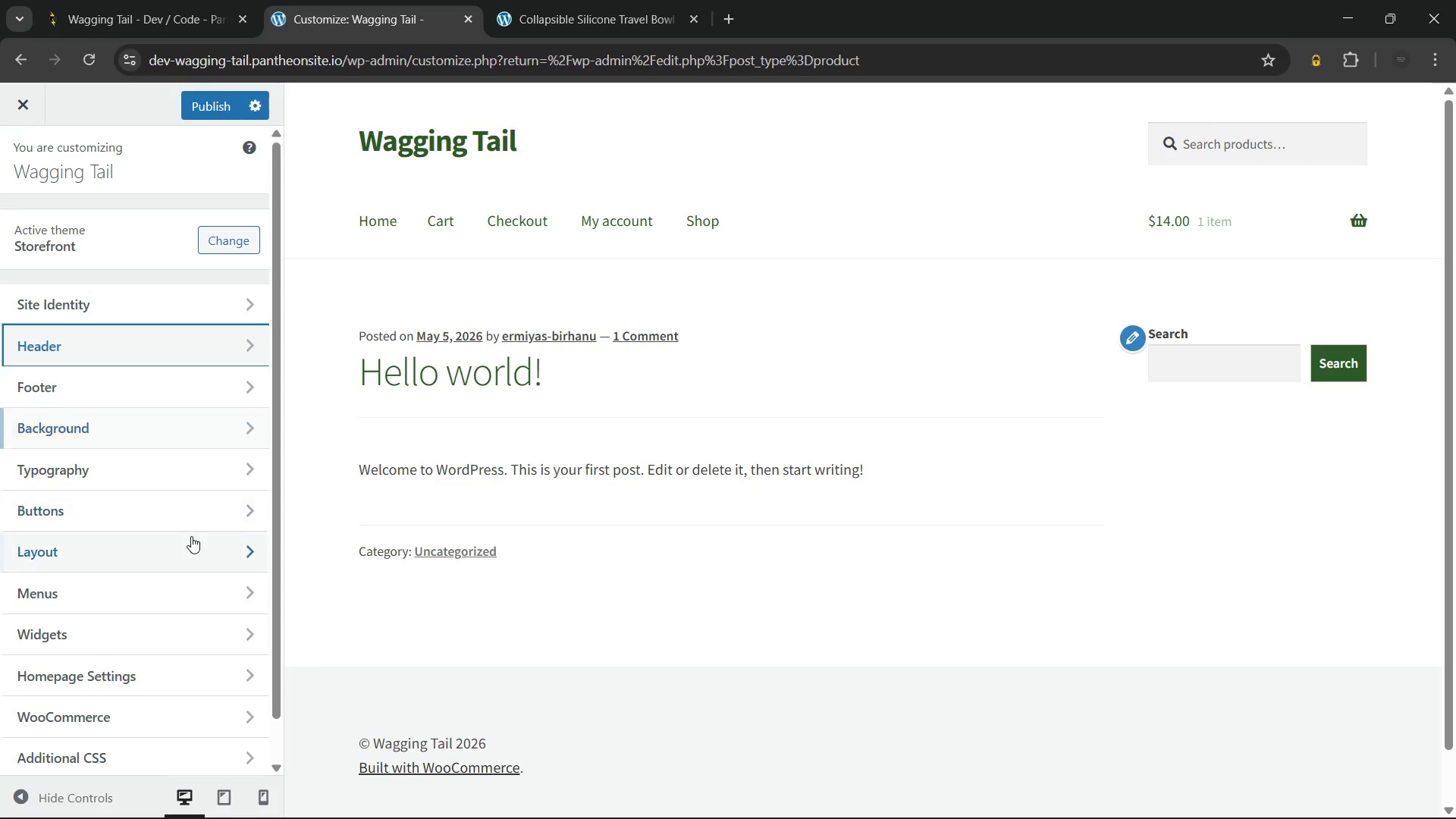 
scroll: coordinate [191, 536], scroll_direction: none, amount: 0.0
 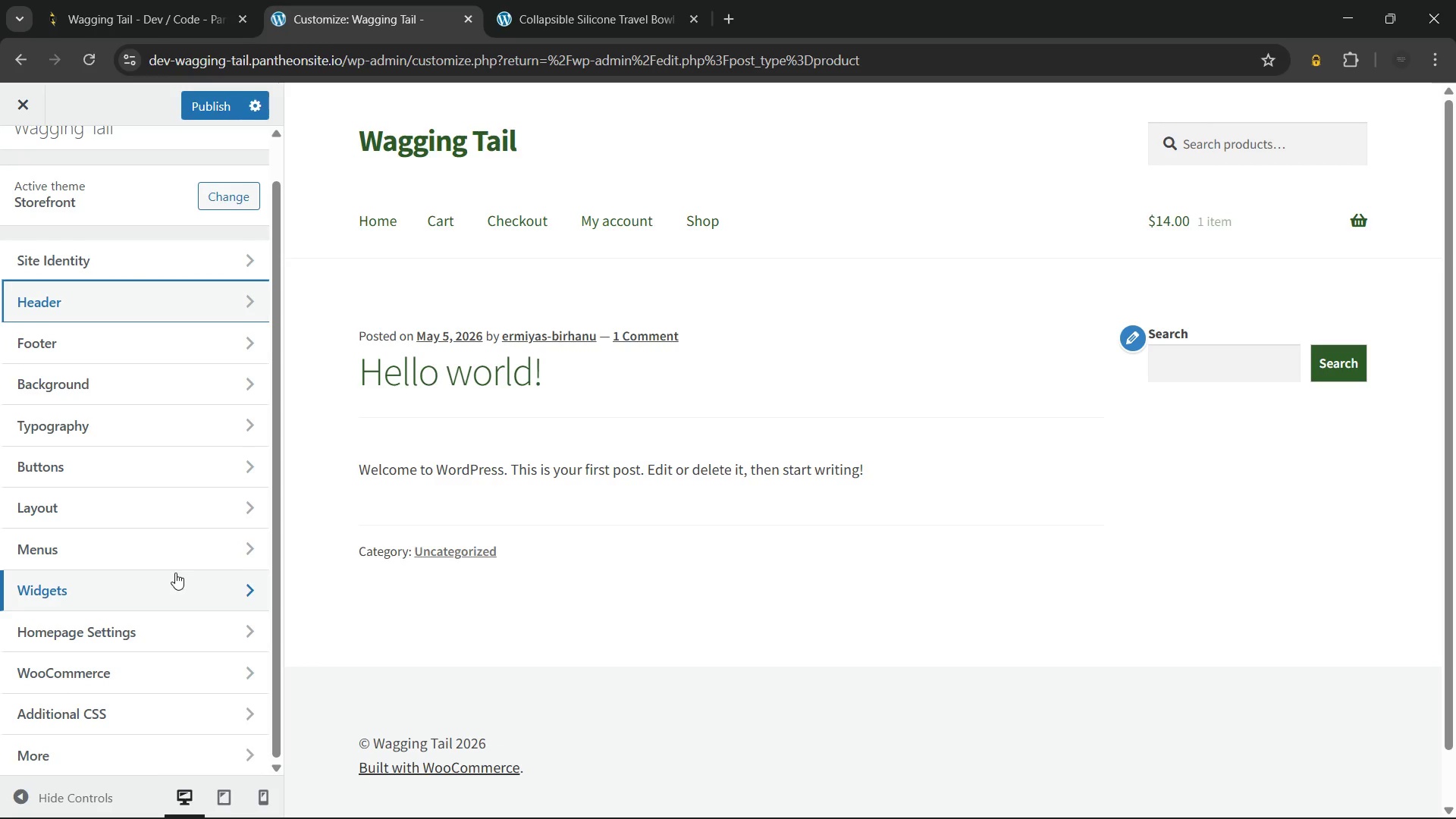 
scroll: coordinate [175, 573], scroll_direction: down, amount: 2.0
 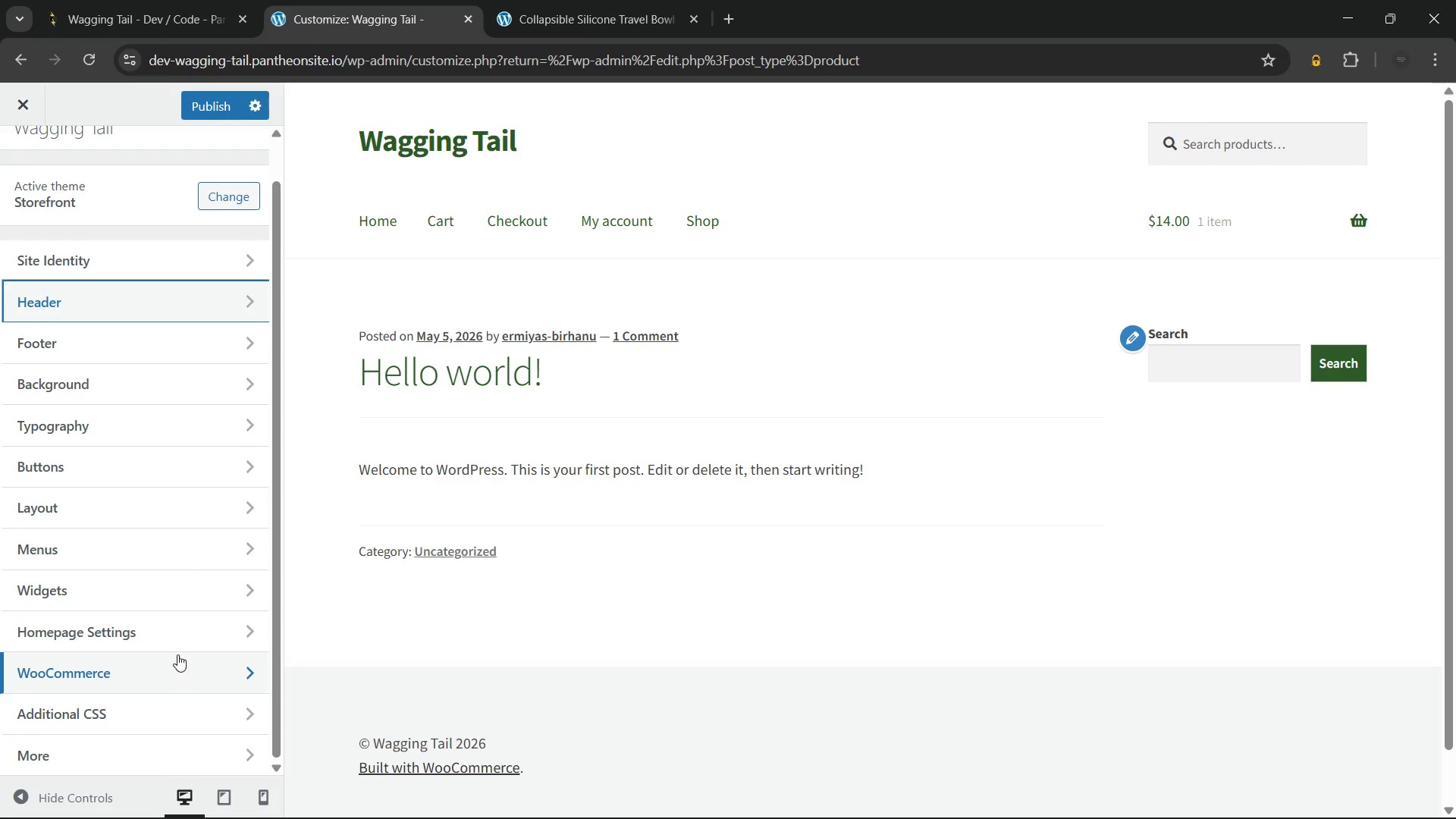 
left_click([168, 626])
 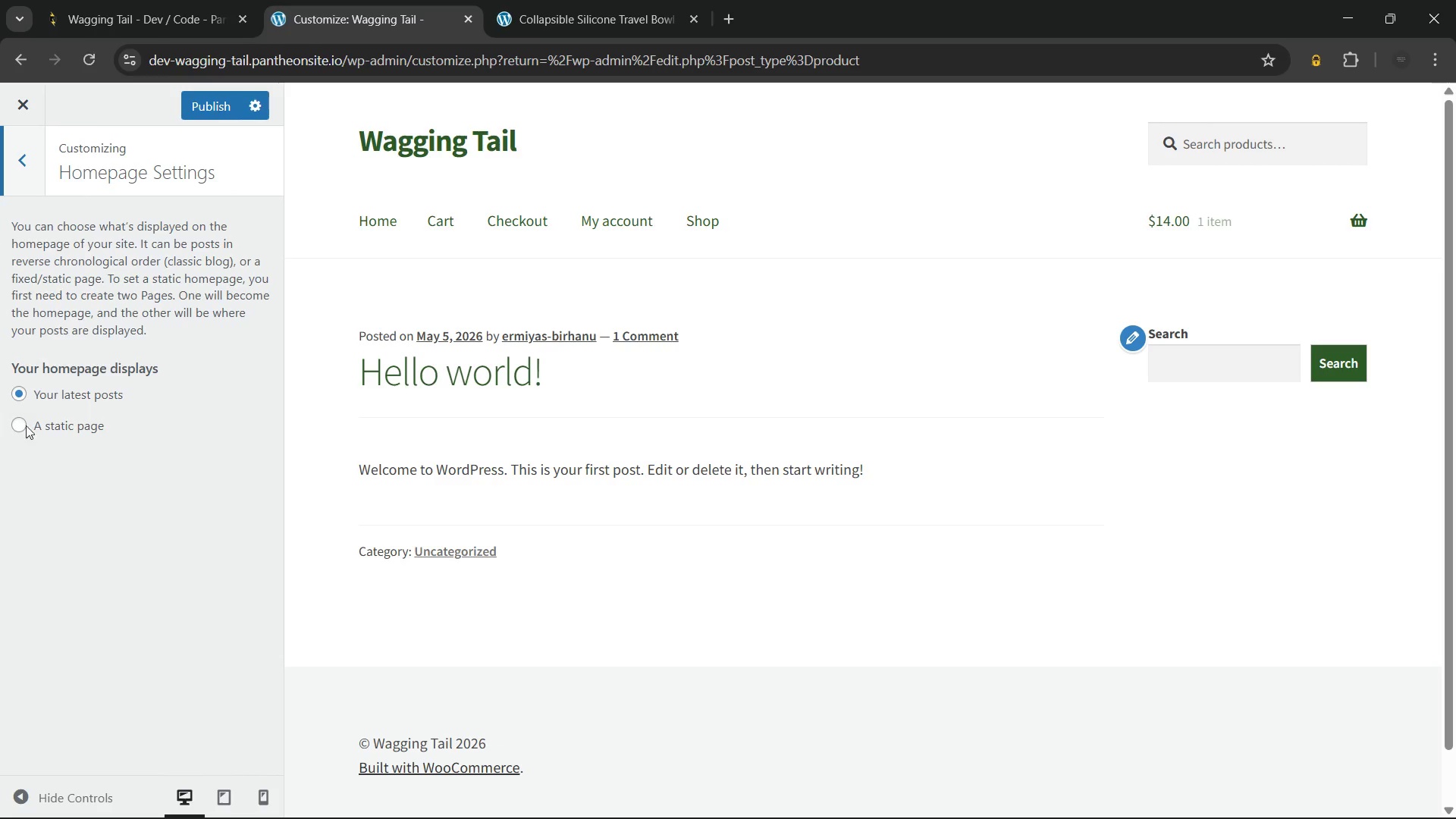 
left_click([17, 433])
 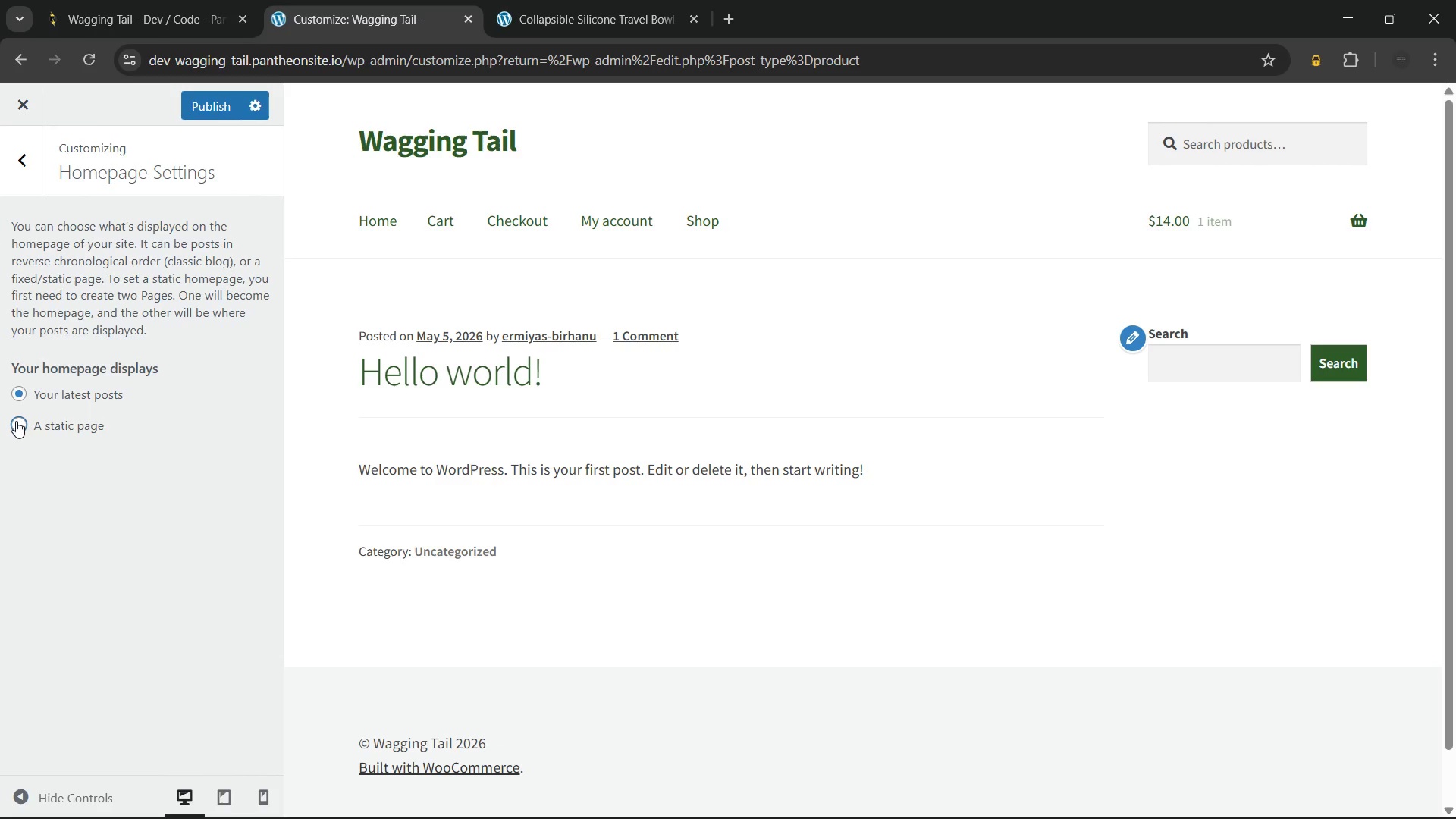 
left_click([16, 421])
 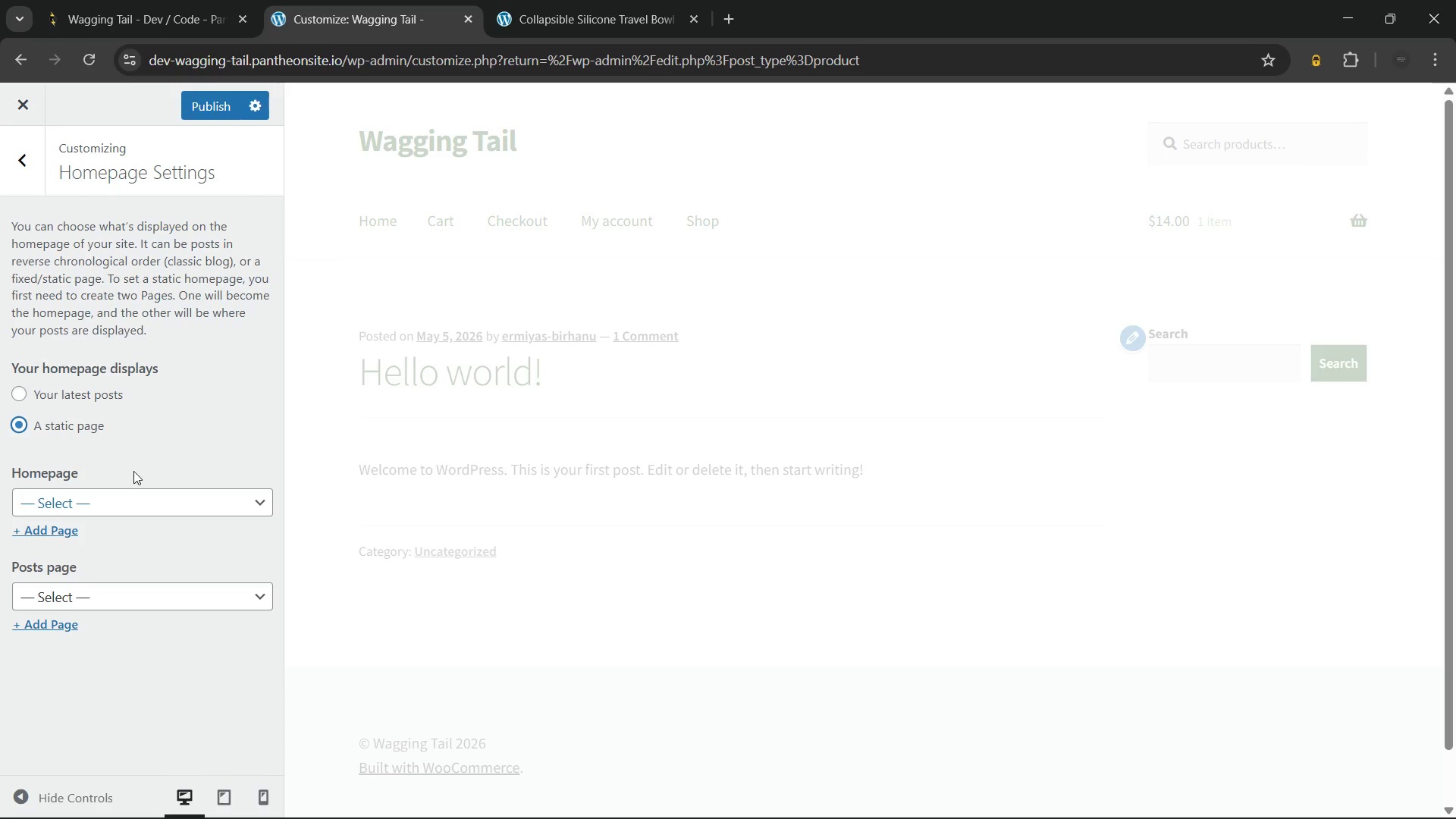 
mouse_move([168, 470])
 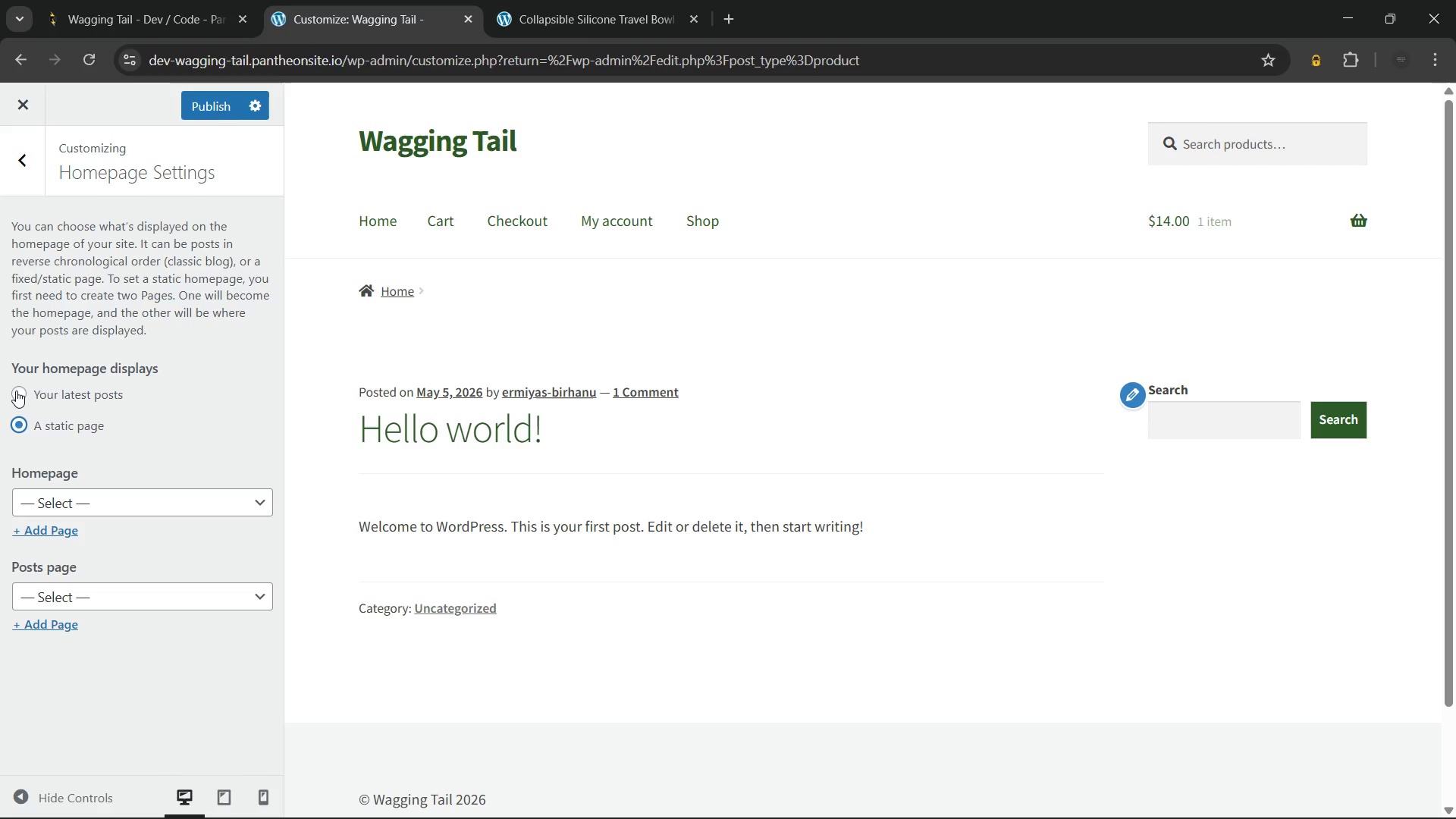 
left_click([16, 391])
 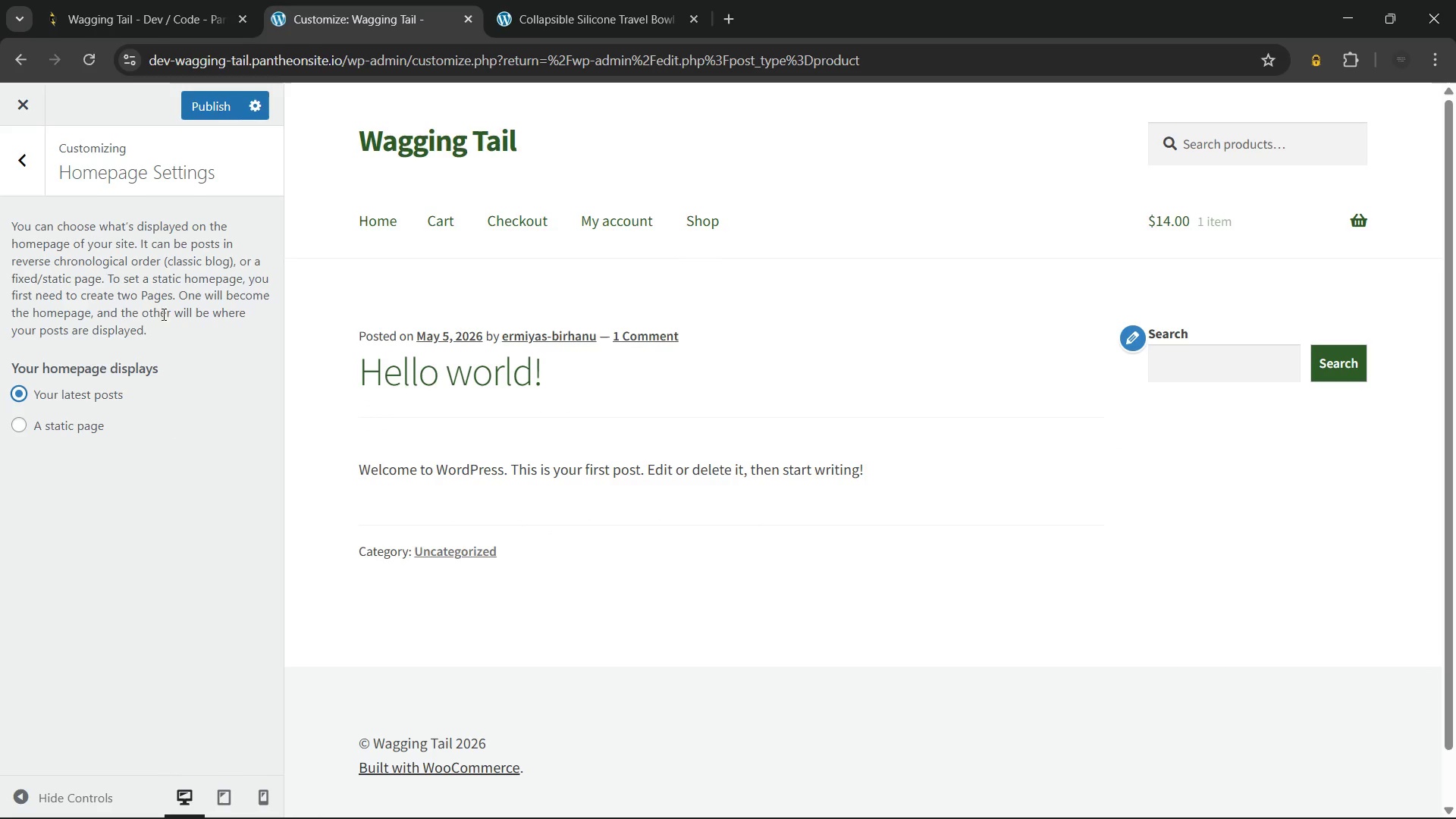 
left_click([21, 151])
 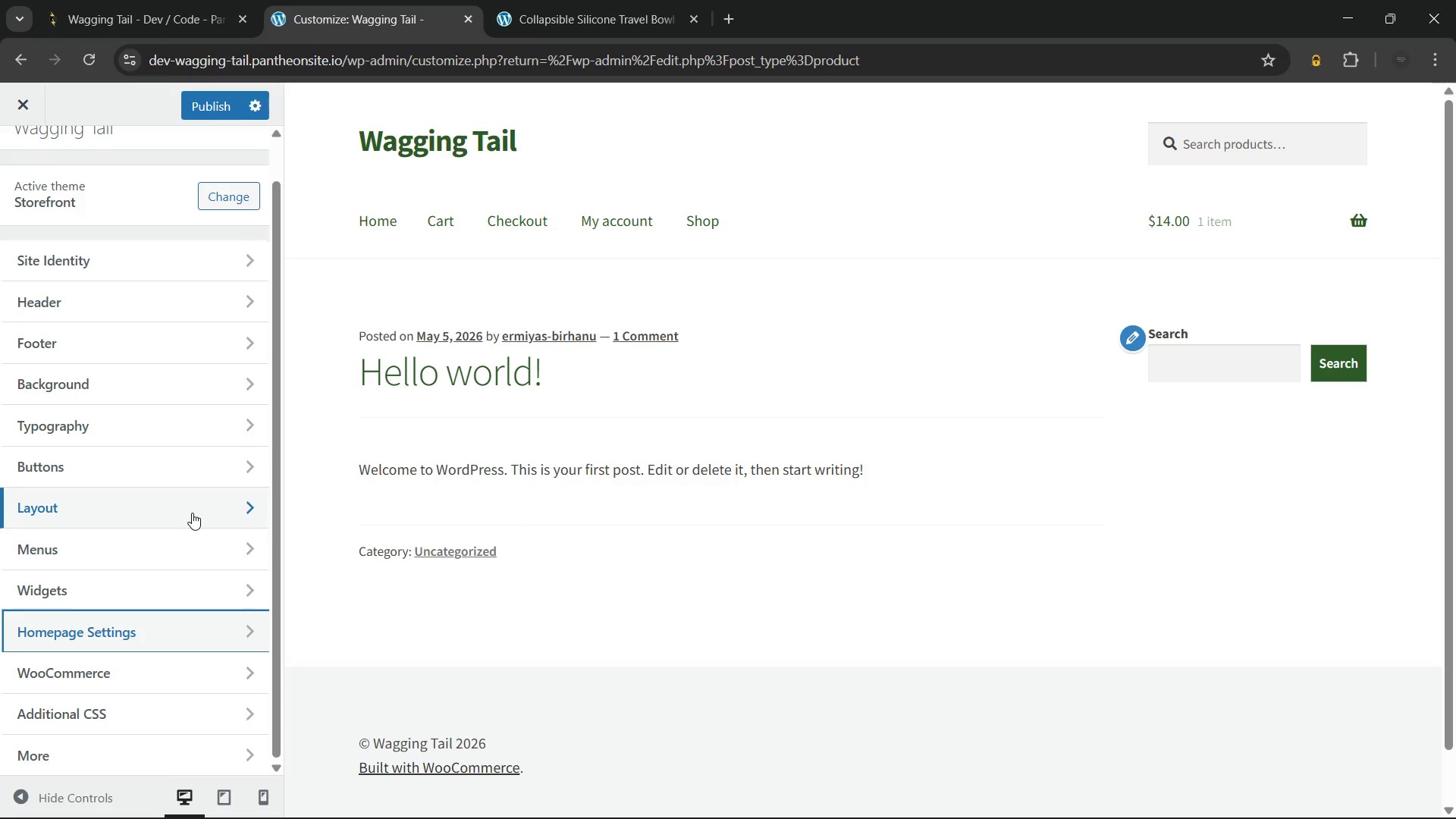 
scroll: coordinate [192, 513], scroll_direction: up, amount: 7.0
 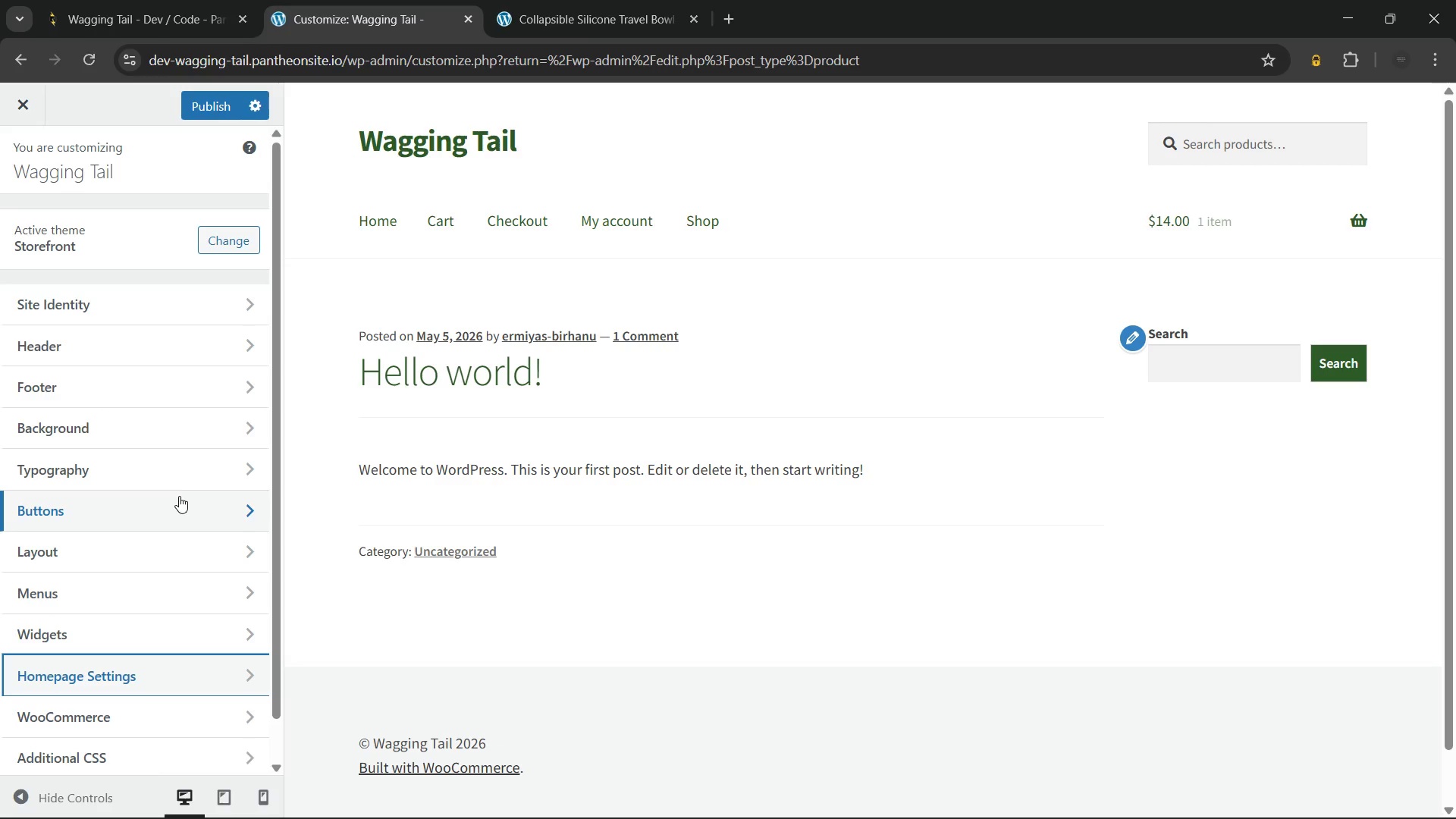 
wait(21.57)
 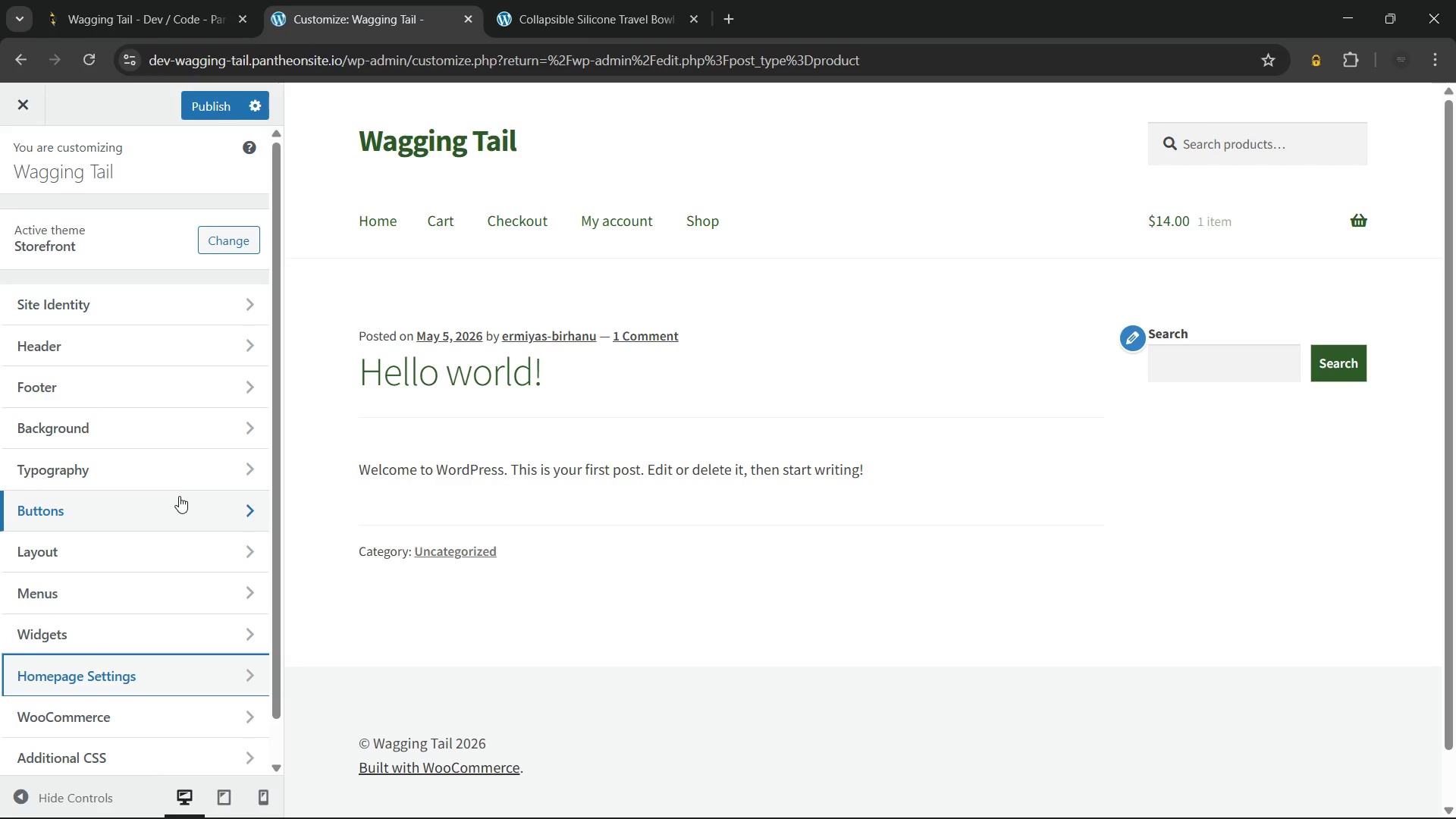 
left_click([202, 108])
 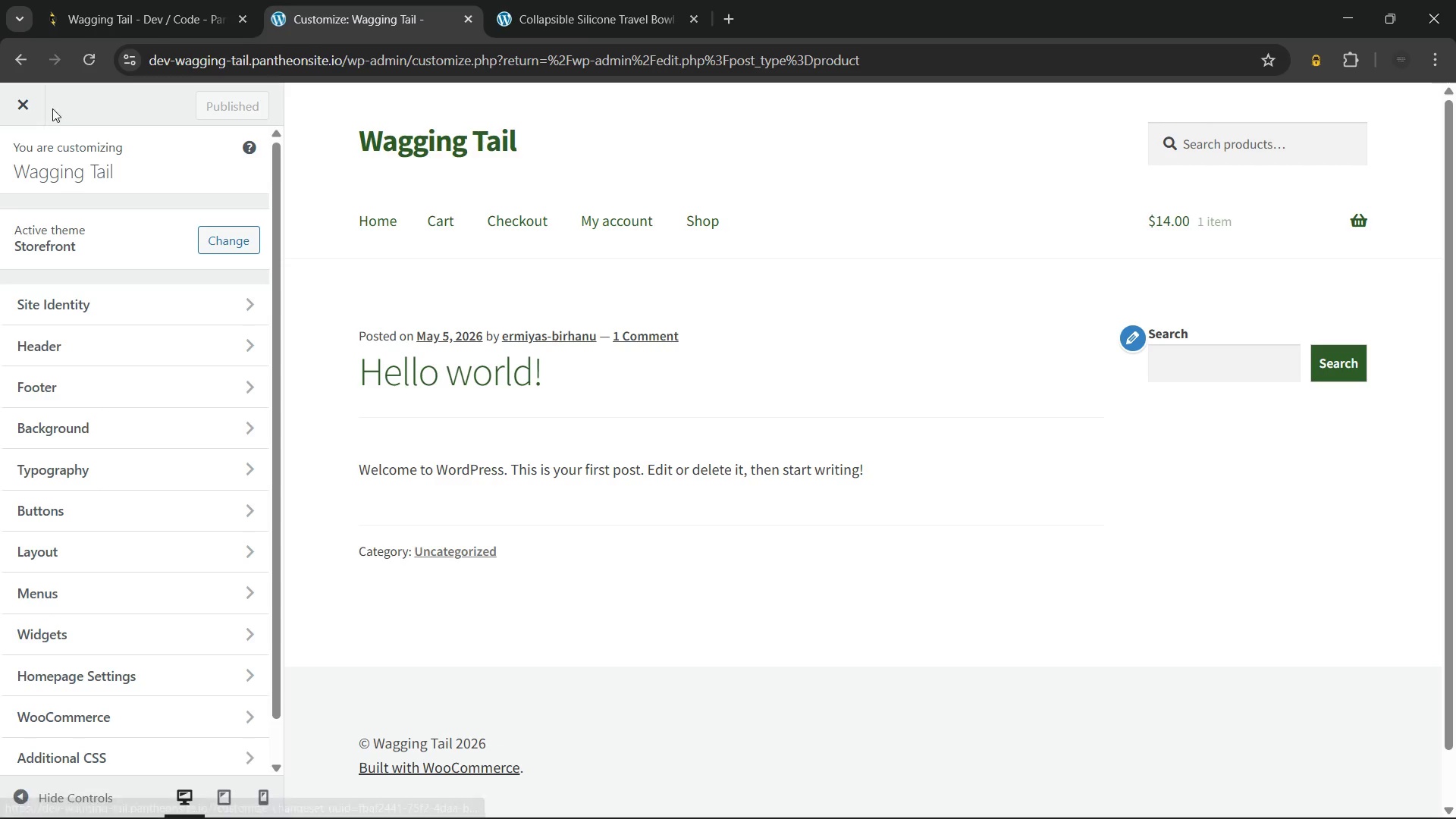 
left_click([26, 105])
 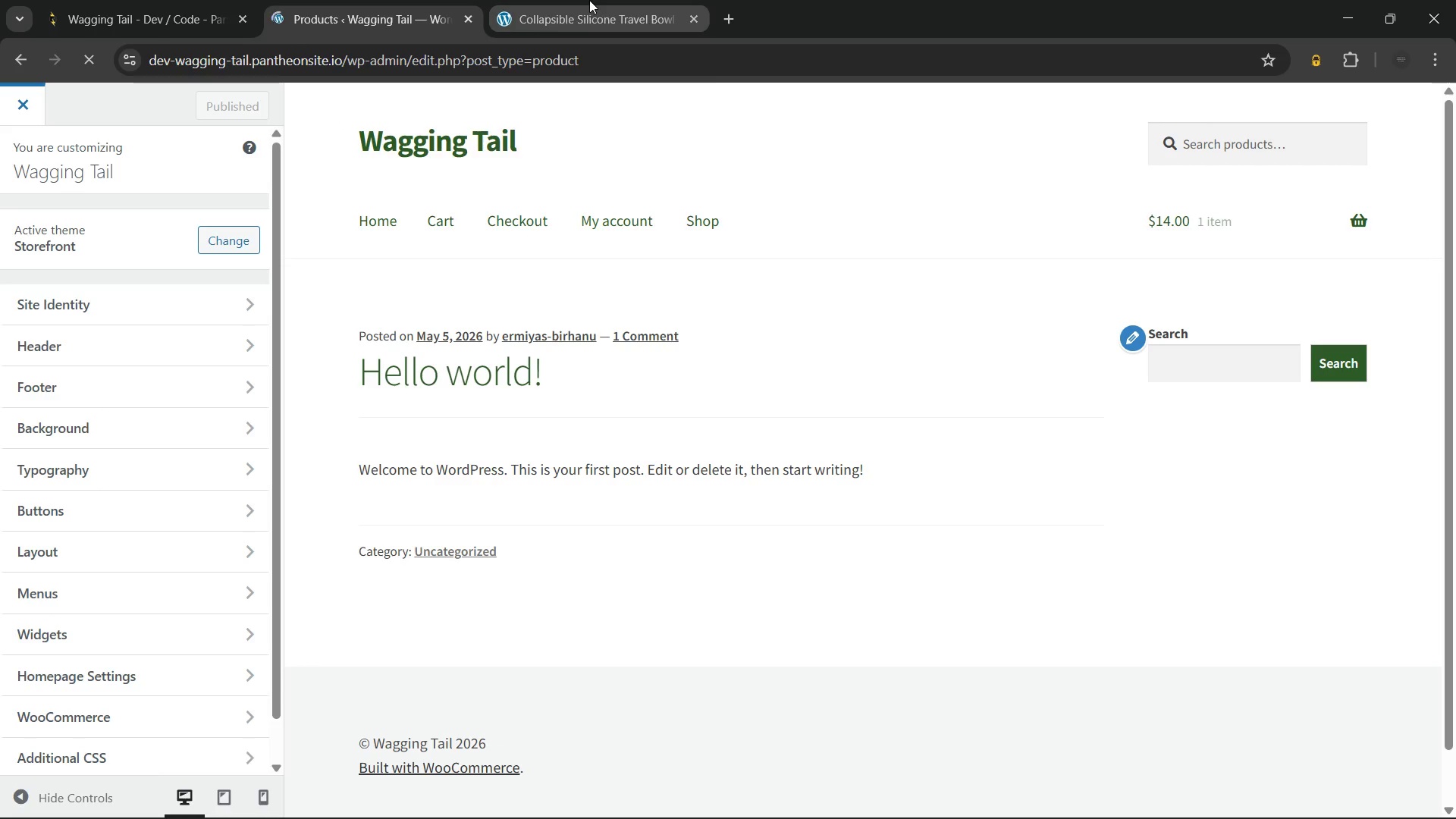 
left_click([589, 0])
 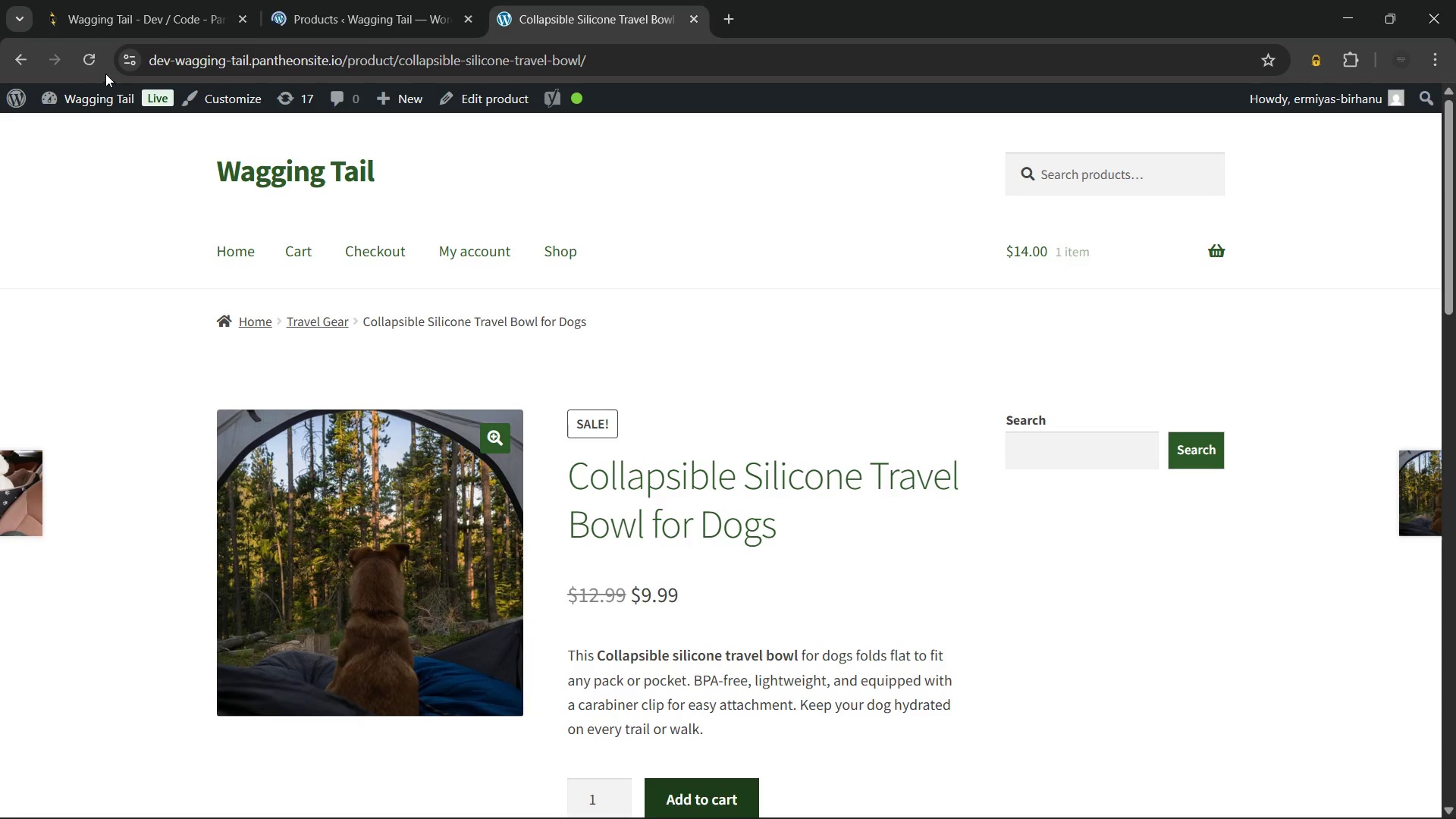 
left_click([93, 62])
 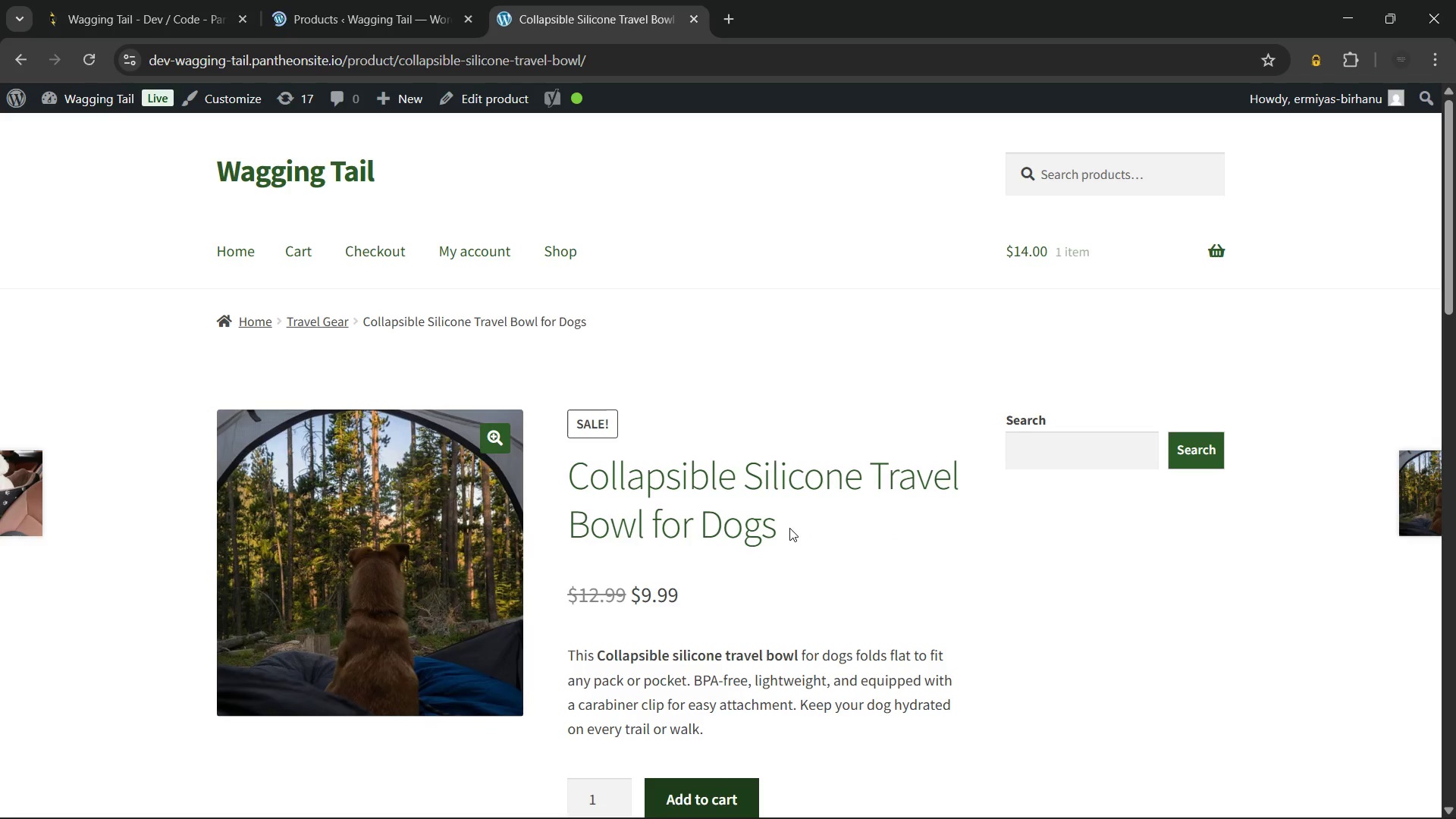 
scroll: coordinate [786, 500], scroll_direction: down, amount: 7.0
 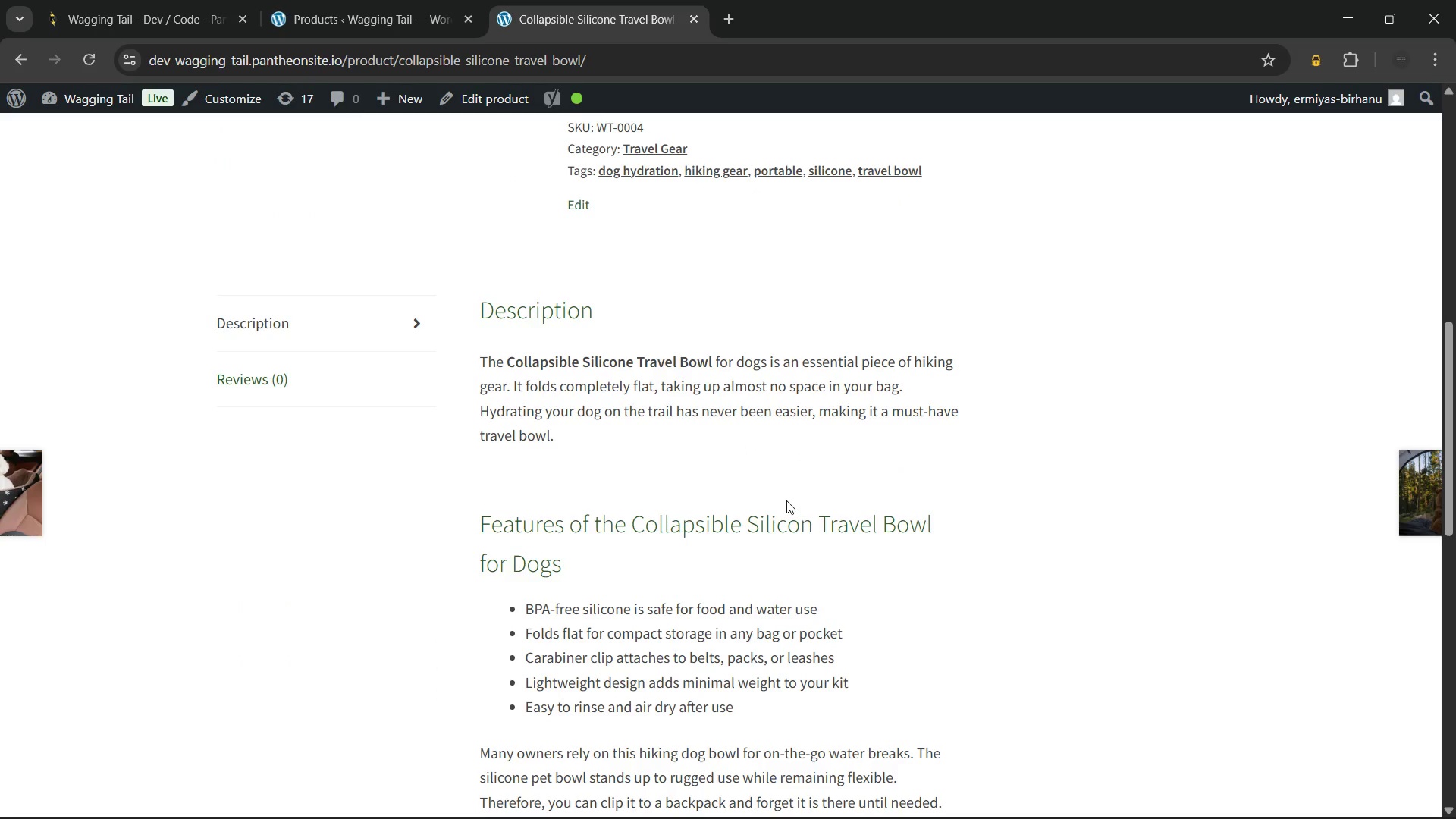 
scroll: coordinate [786, 500], scroll_direction: up, amount: 17.0
 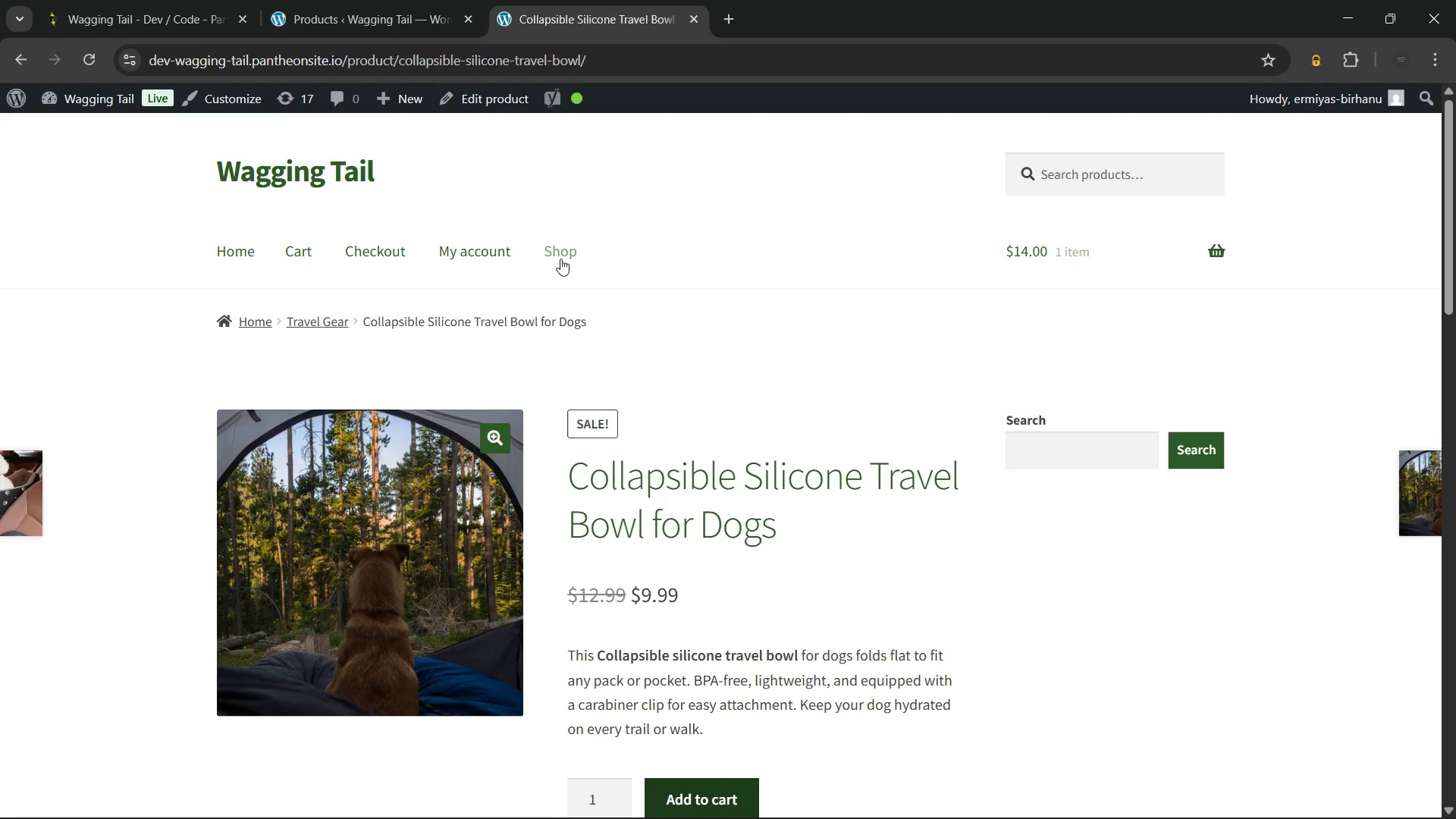 
left_click([560, 256])
 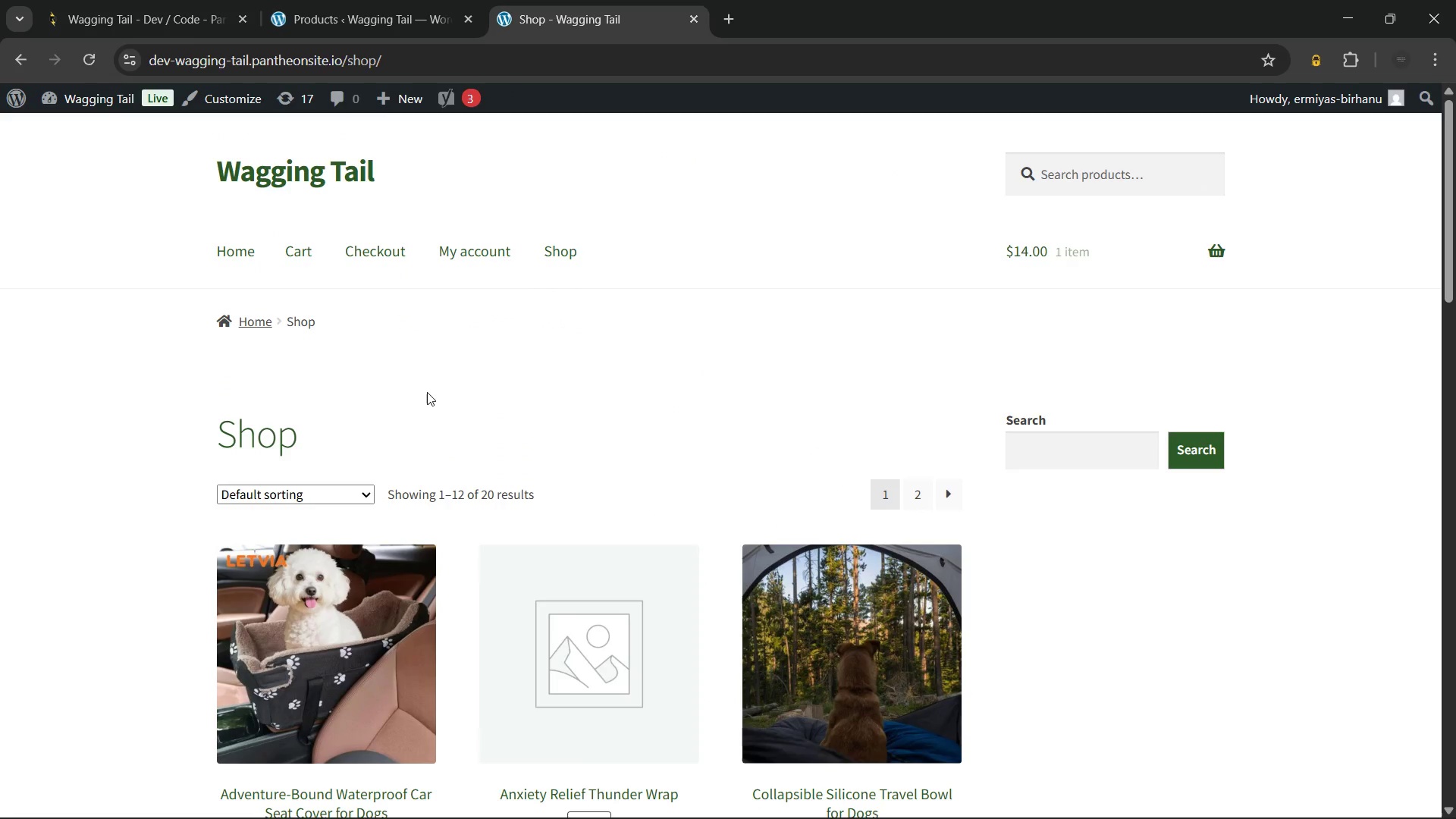 
scroll: coordinate [659, 476], scroll_direction: down, amount: 3.0
 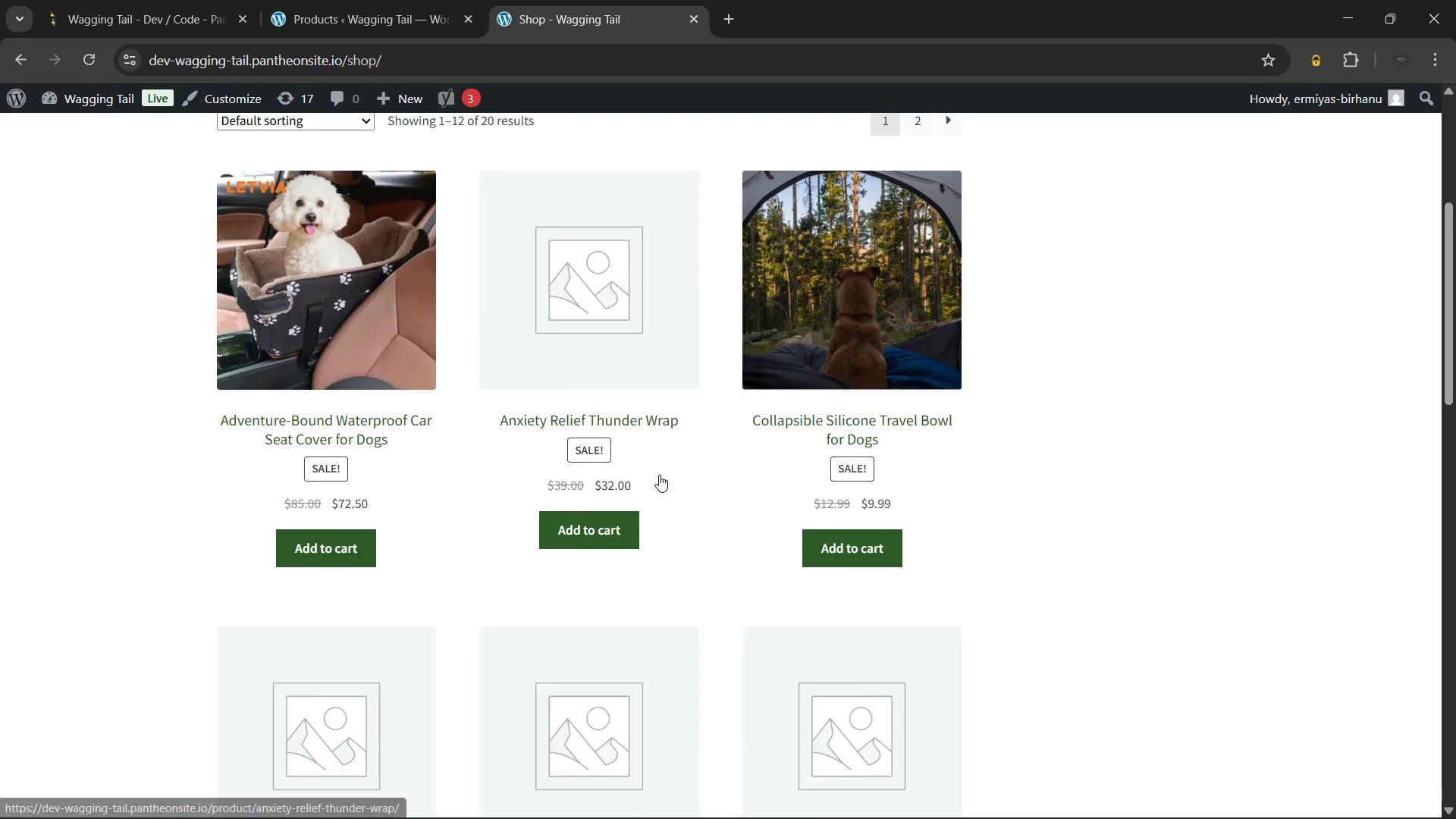 
scroll: coordinate [659, 475], scroll_direction: up, amount: 4.0
 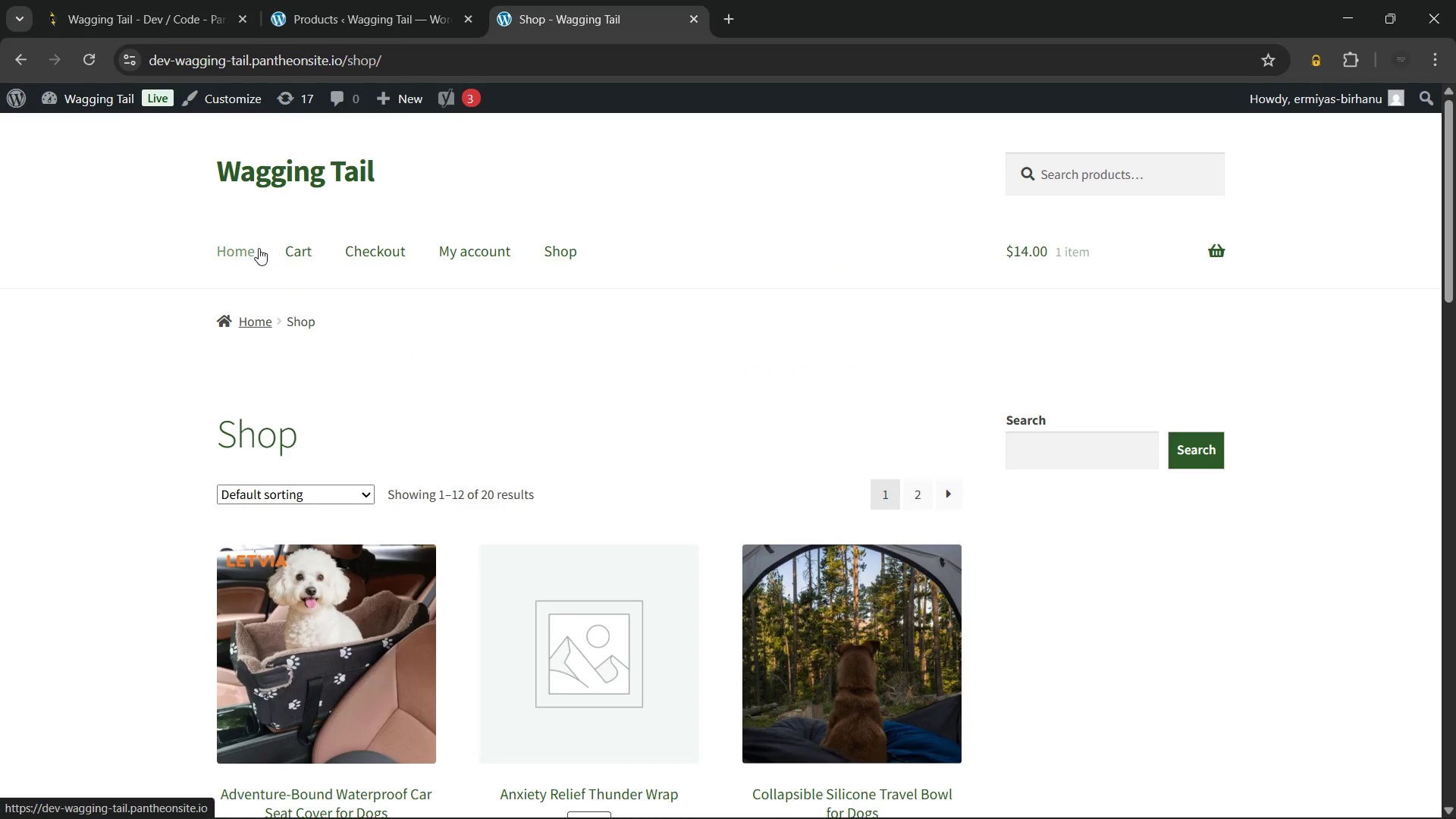 
left_click([259, 248])
 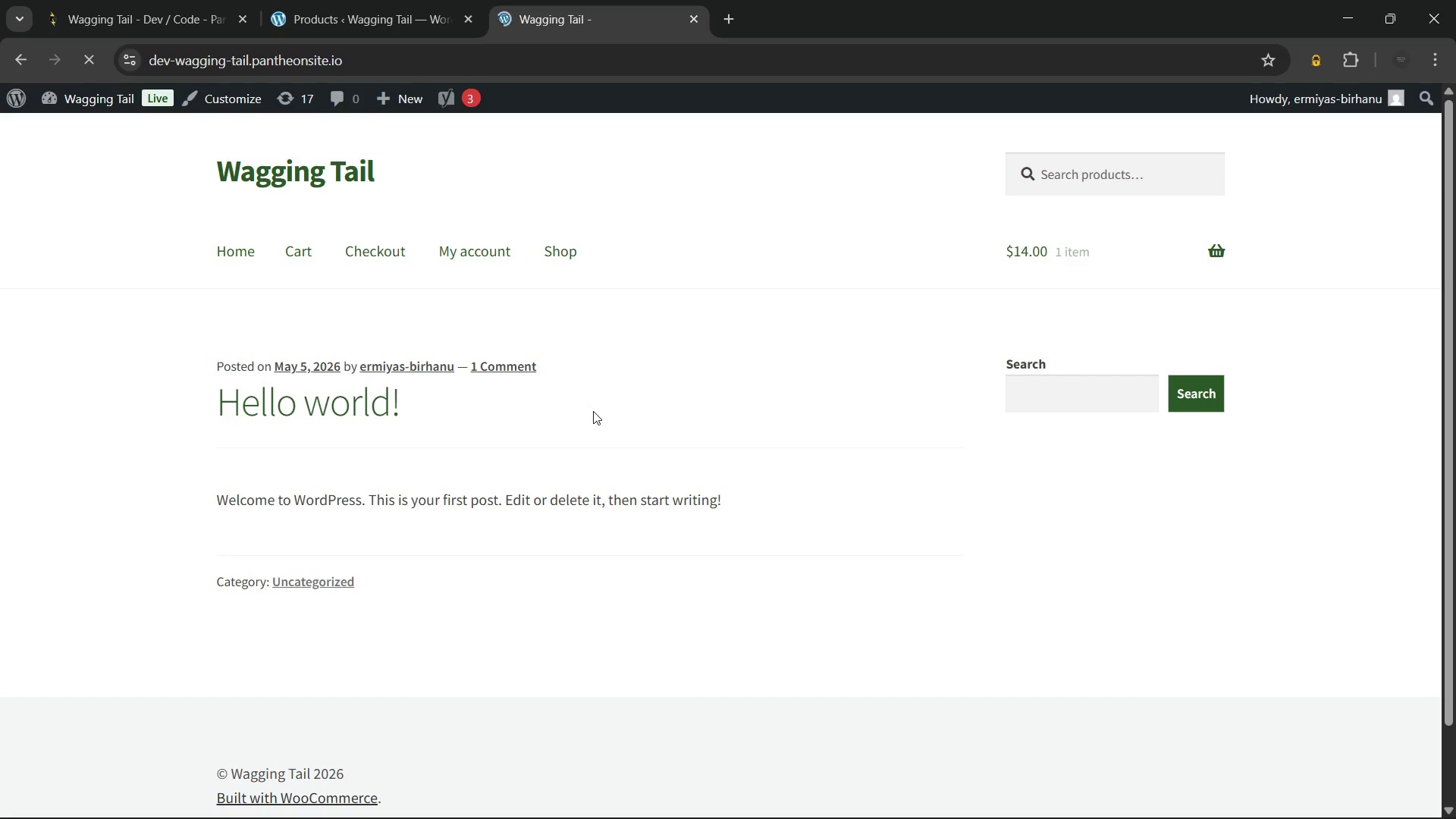 
scroll: coordinate [593, 411], scroll_direction: up, amount: 5.0
 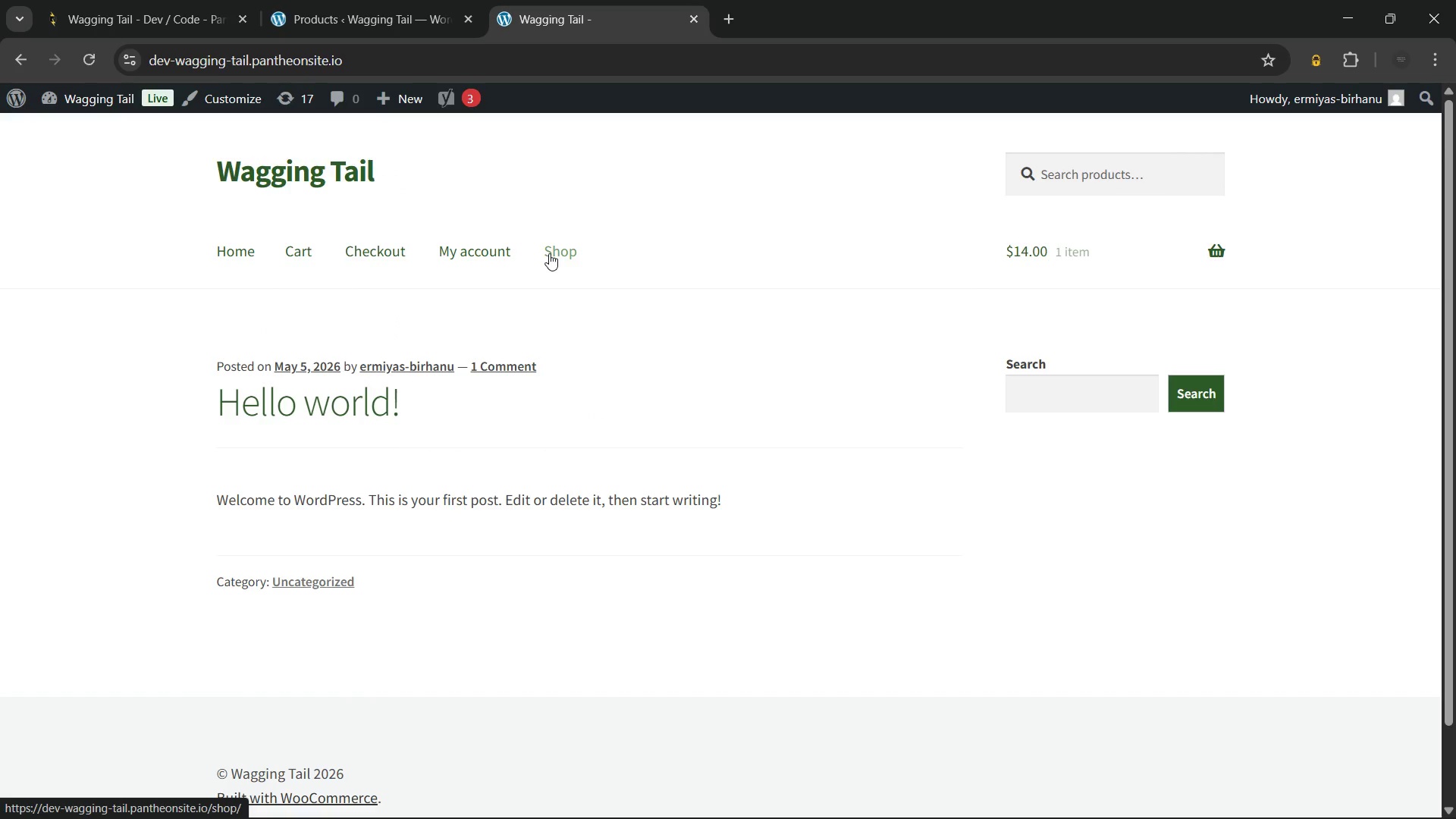 
left_click([549, 253])
 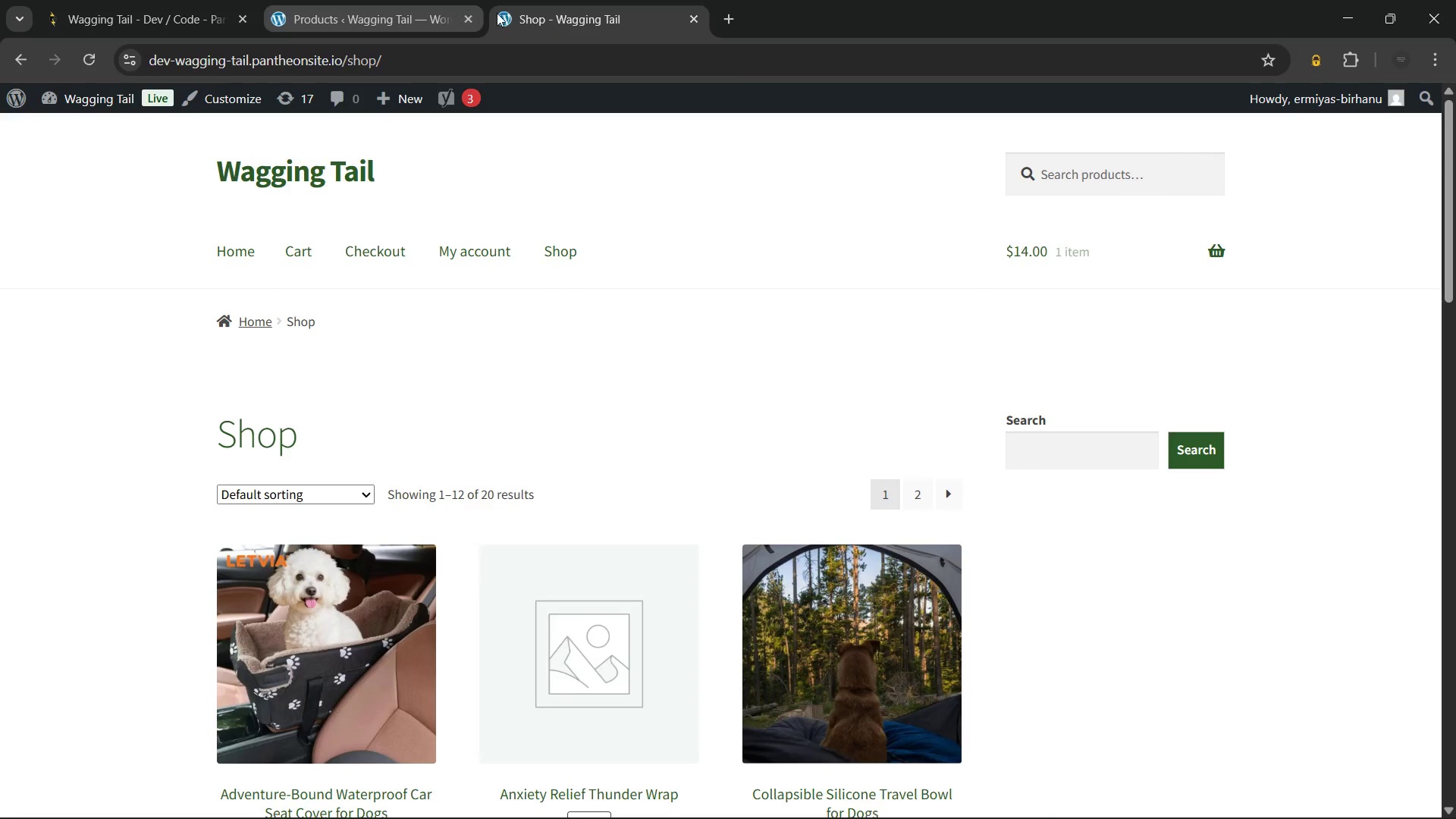 
left_click([689, 15])
 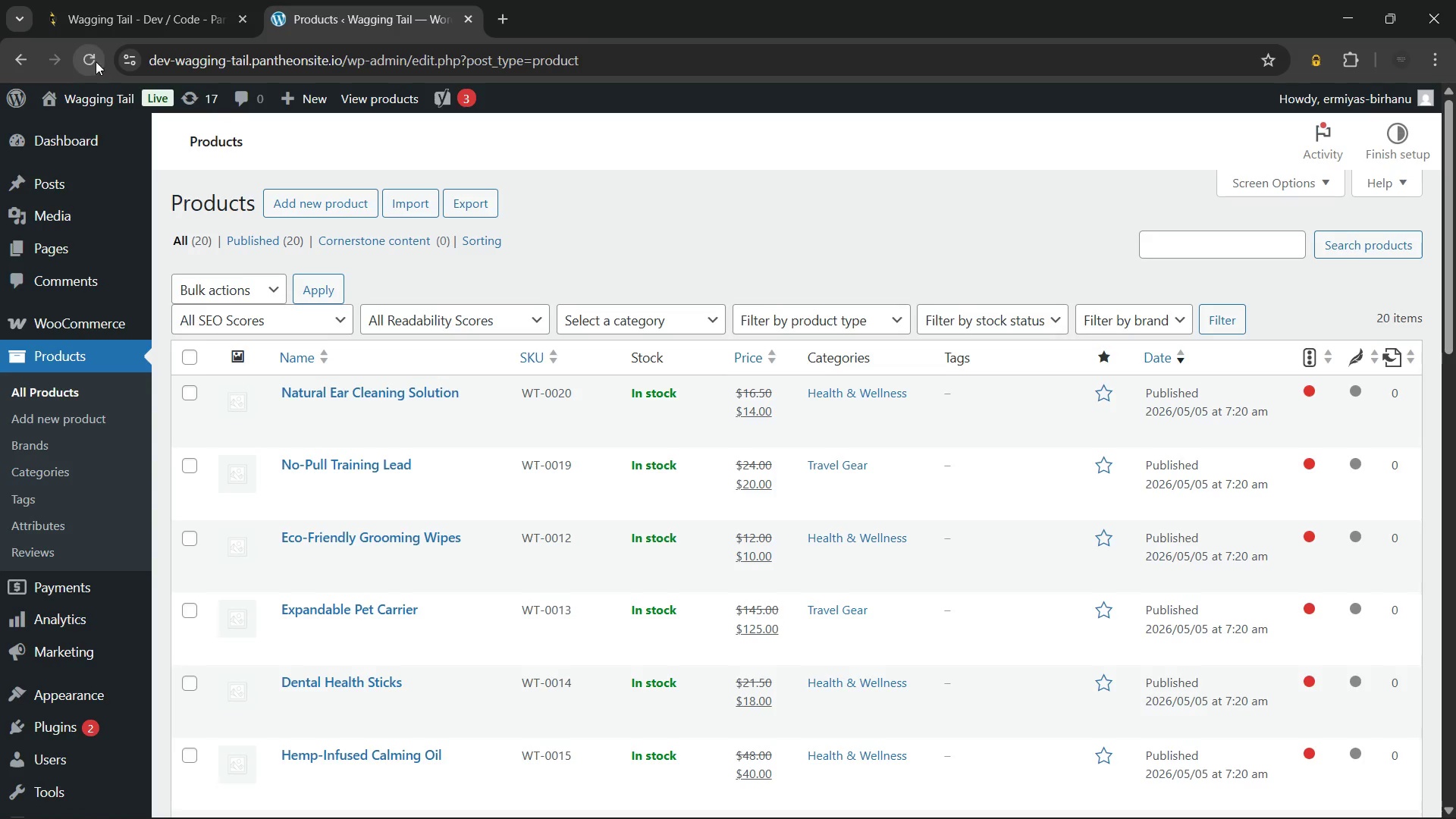 
left_click([88, 61])
 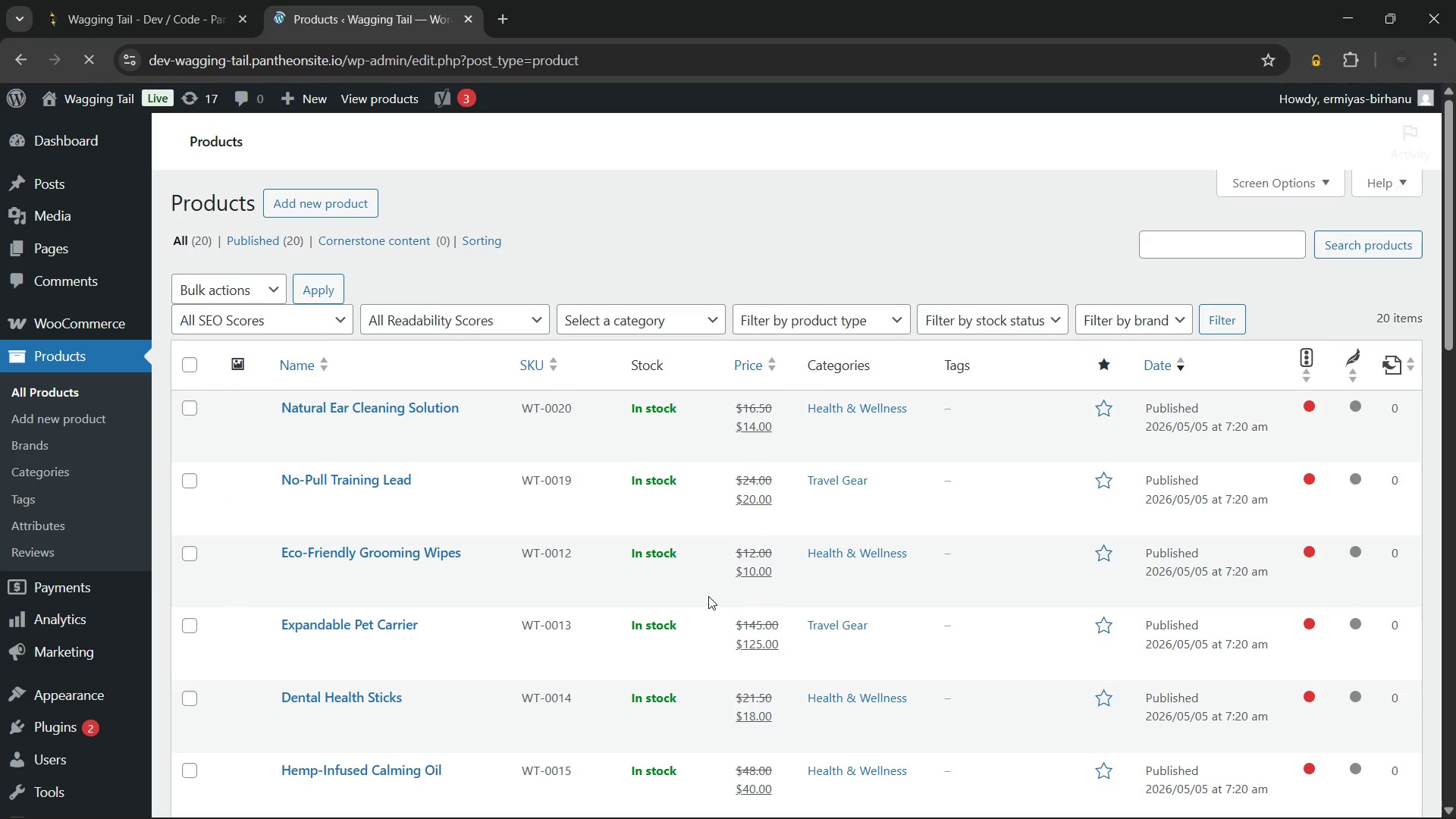 